 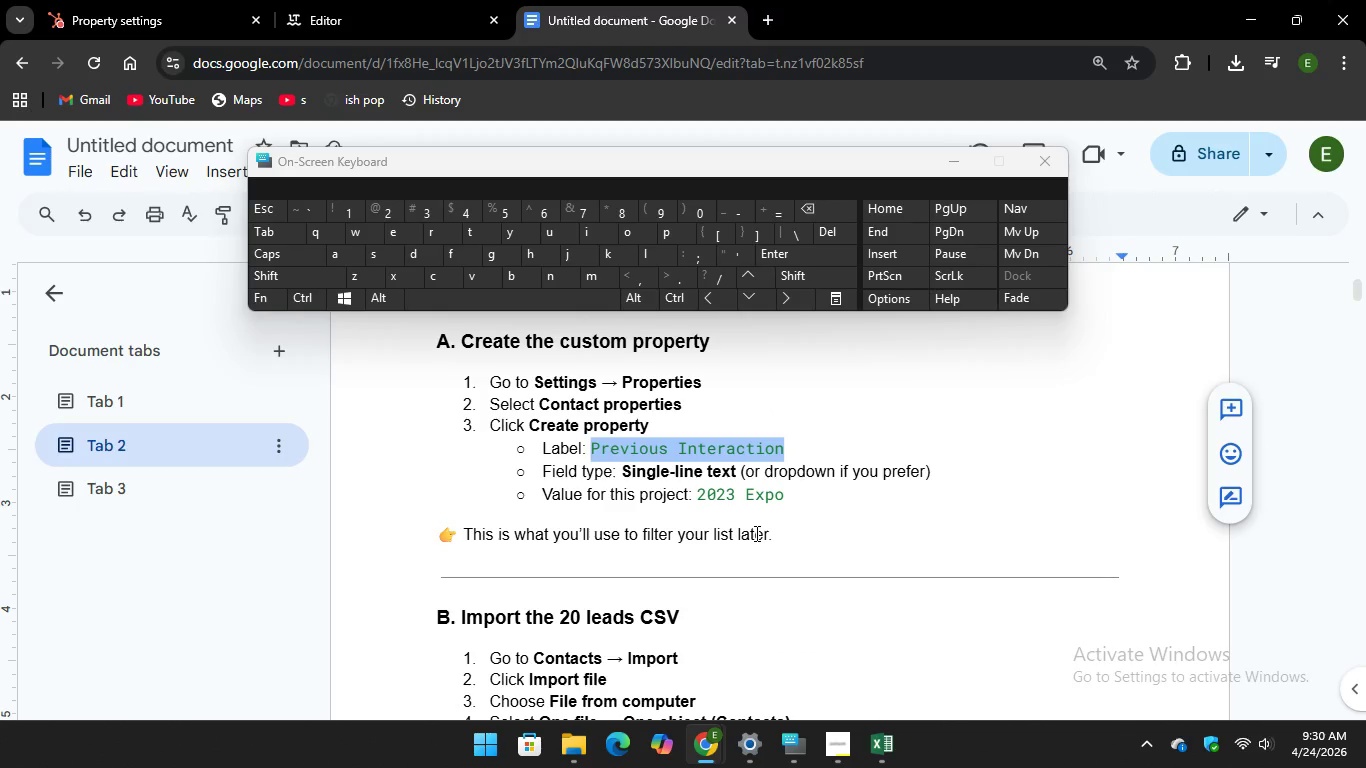 
left_click([137, 19])
 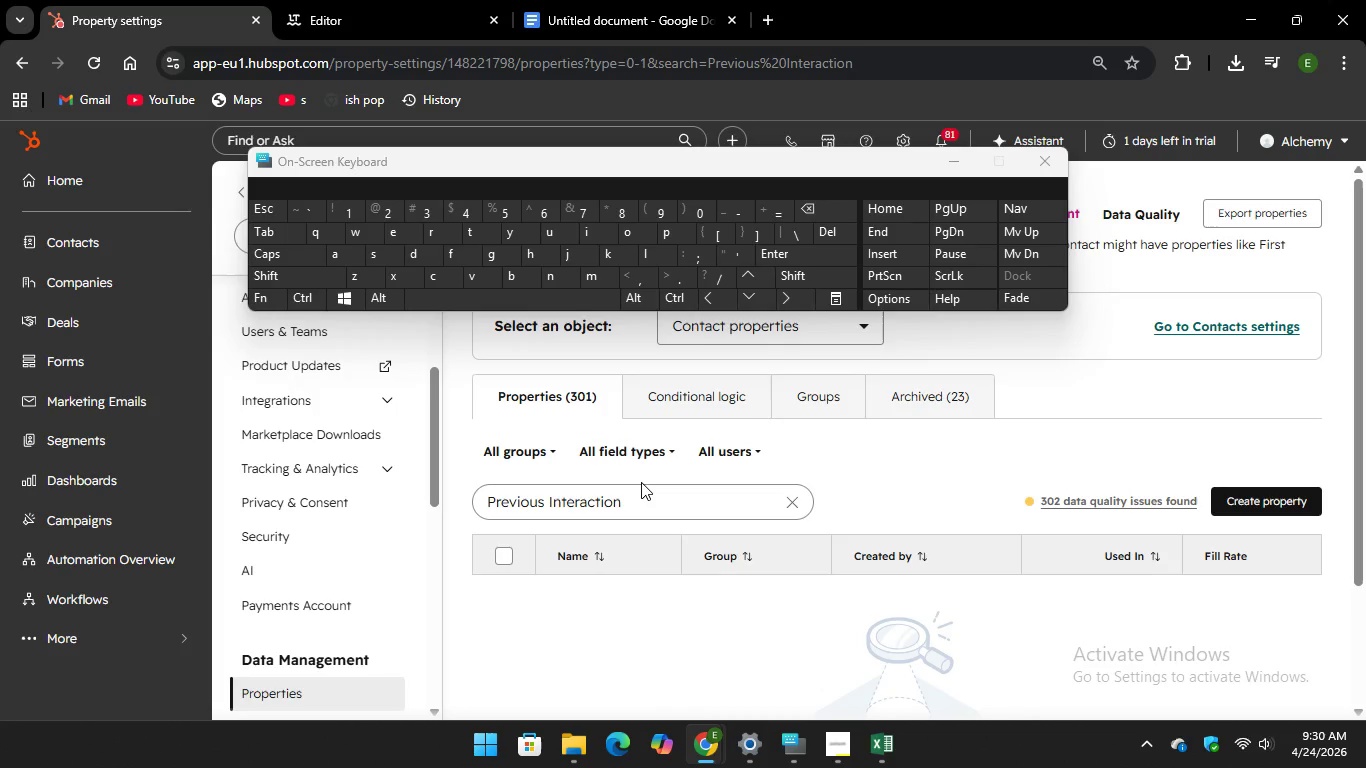 
wait(22.49)
 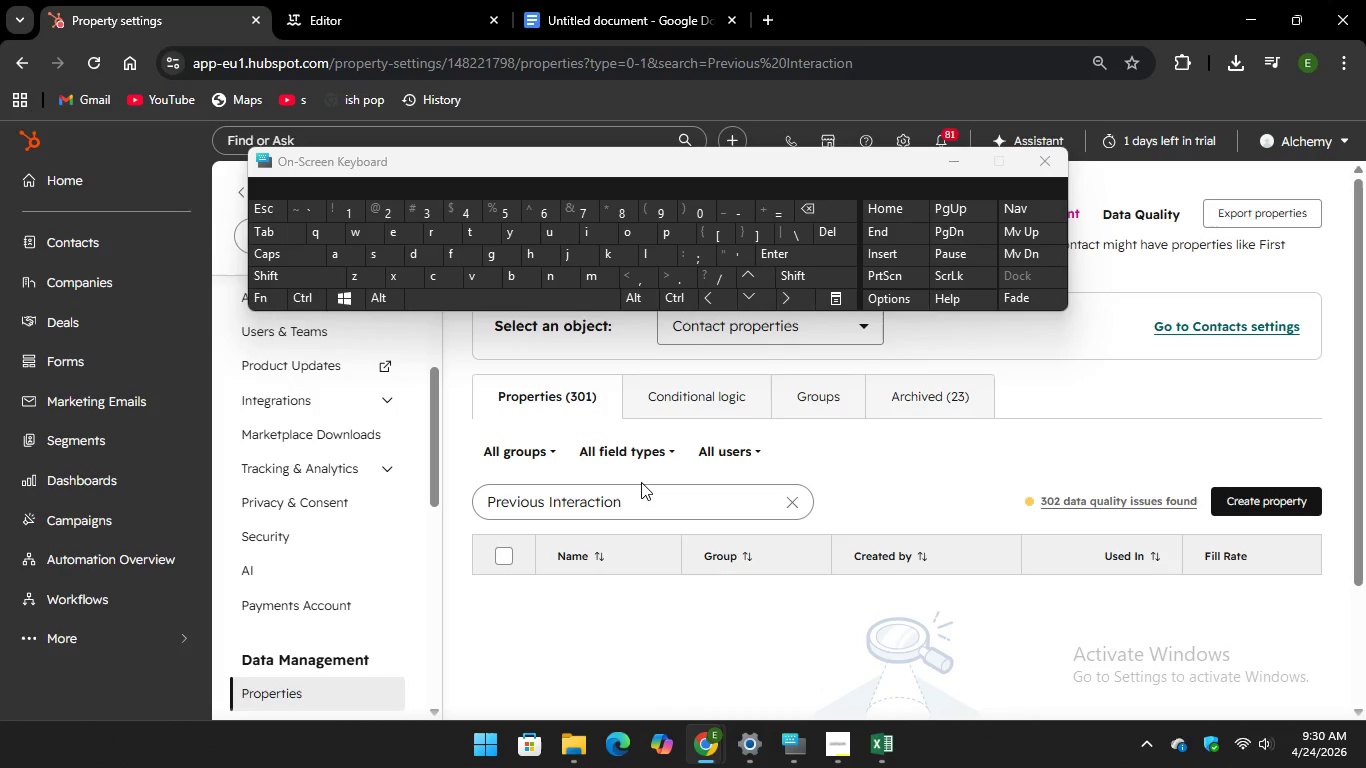 
left_click([1230, 502])
 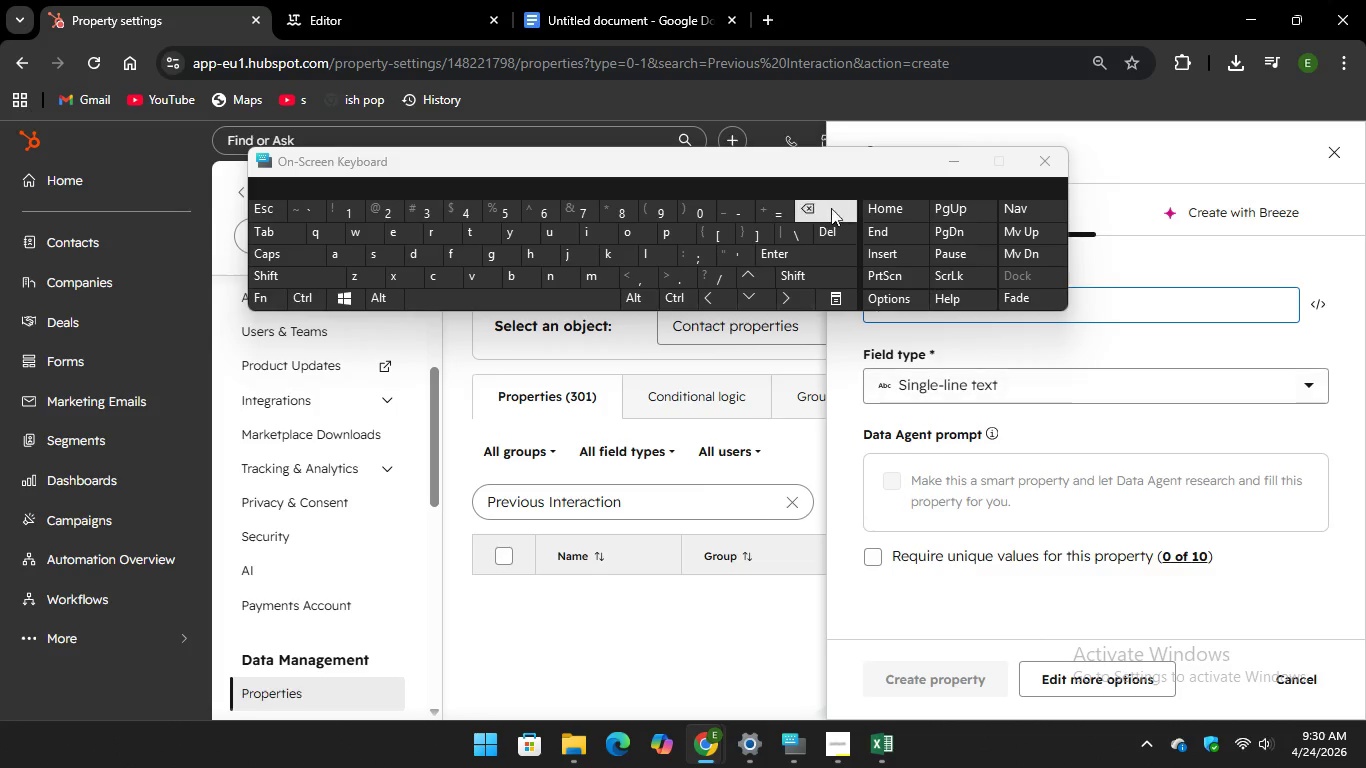 
mouse_move([815, 52])
 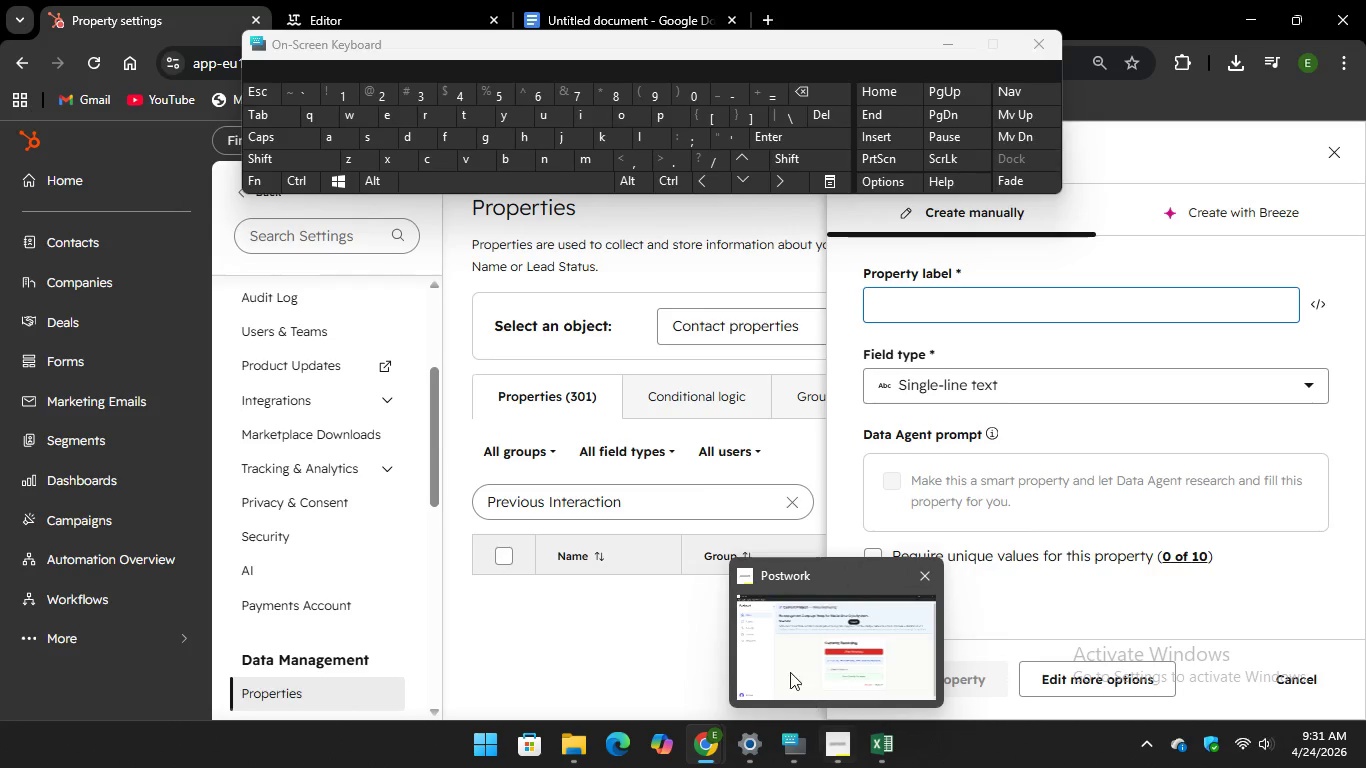 
left_click([784, 664])
 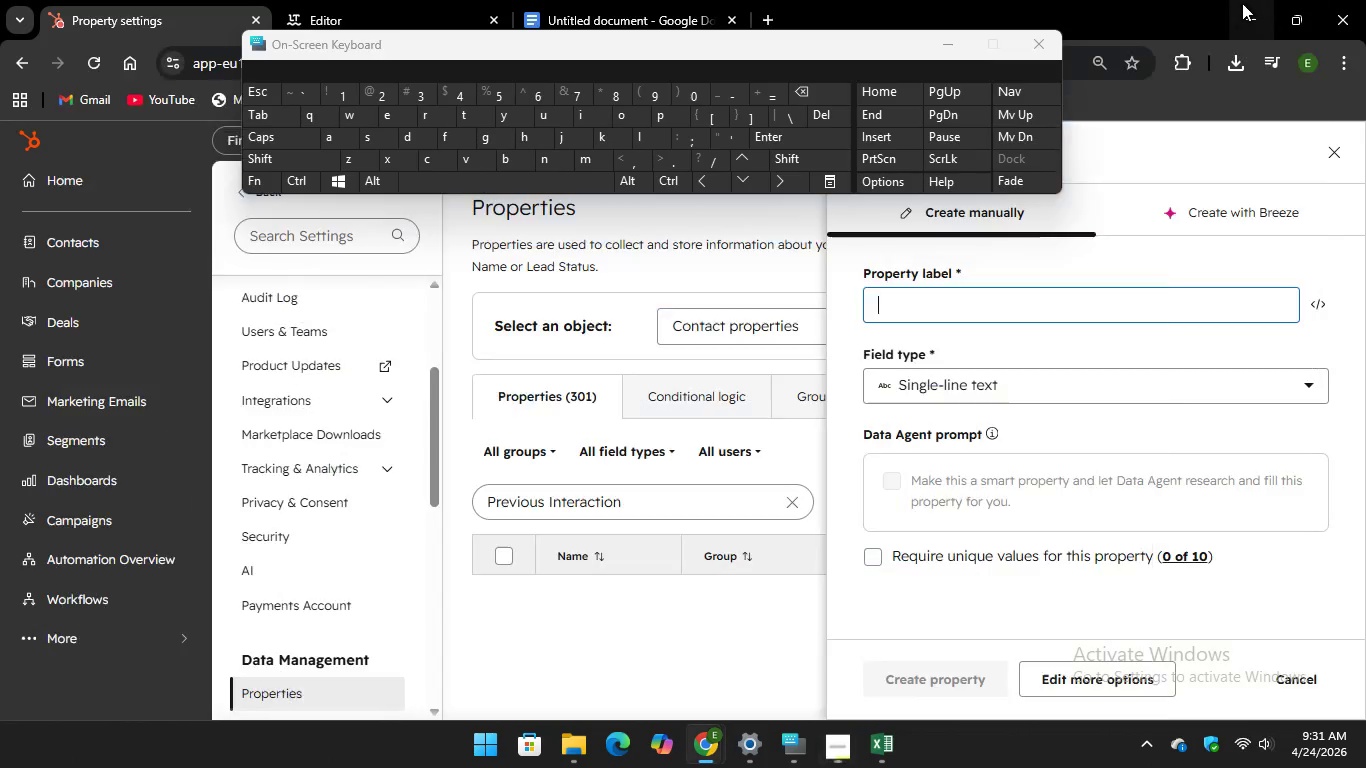 
left_click([885, 306])
 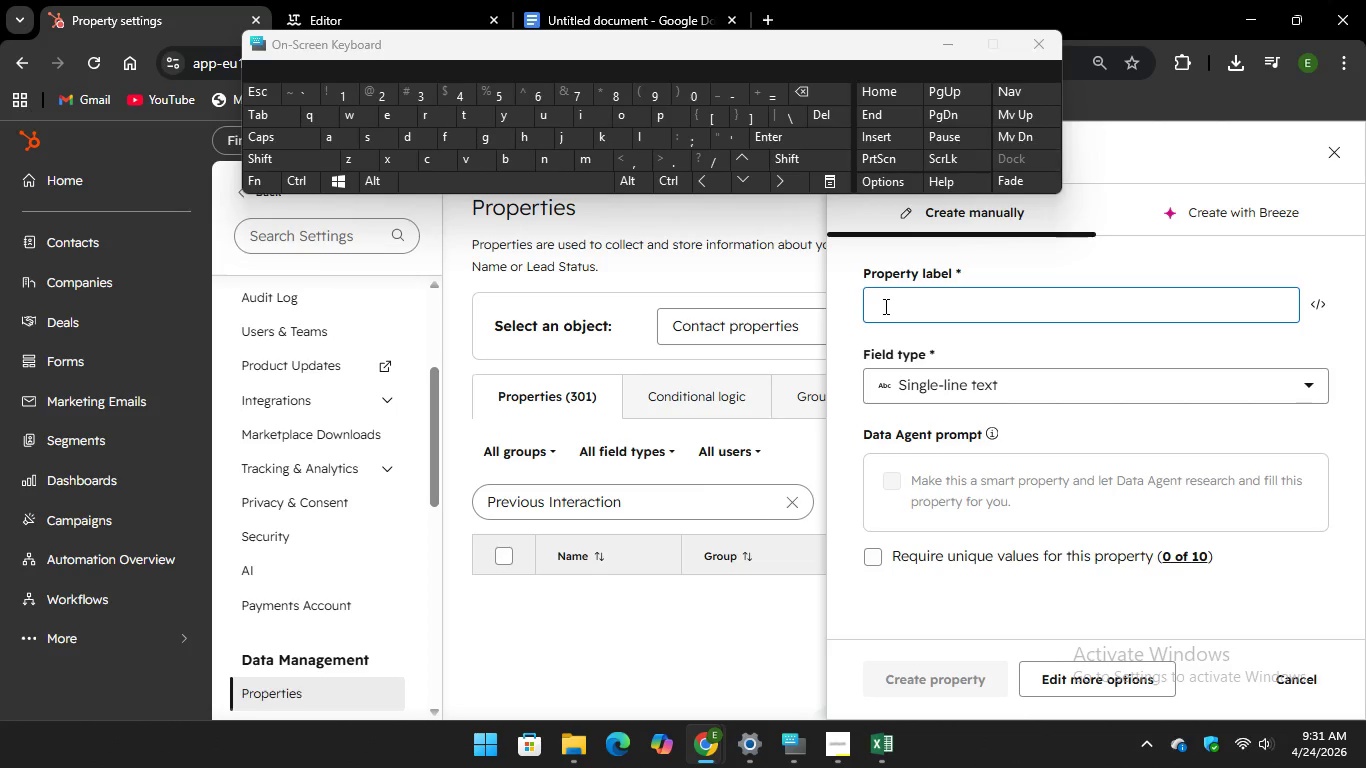 
wait(35.28)
 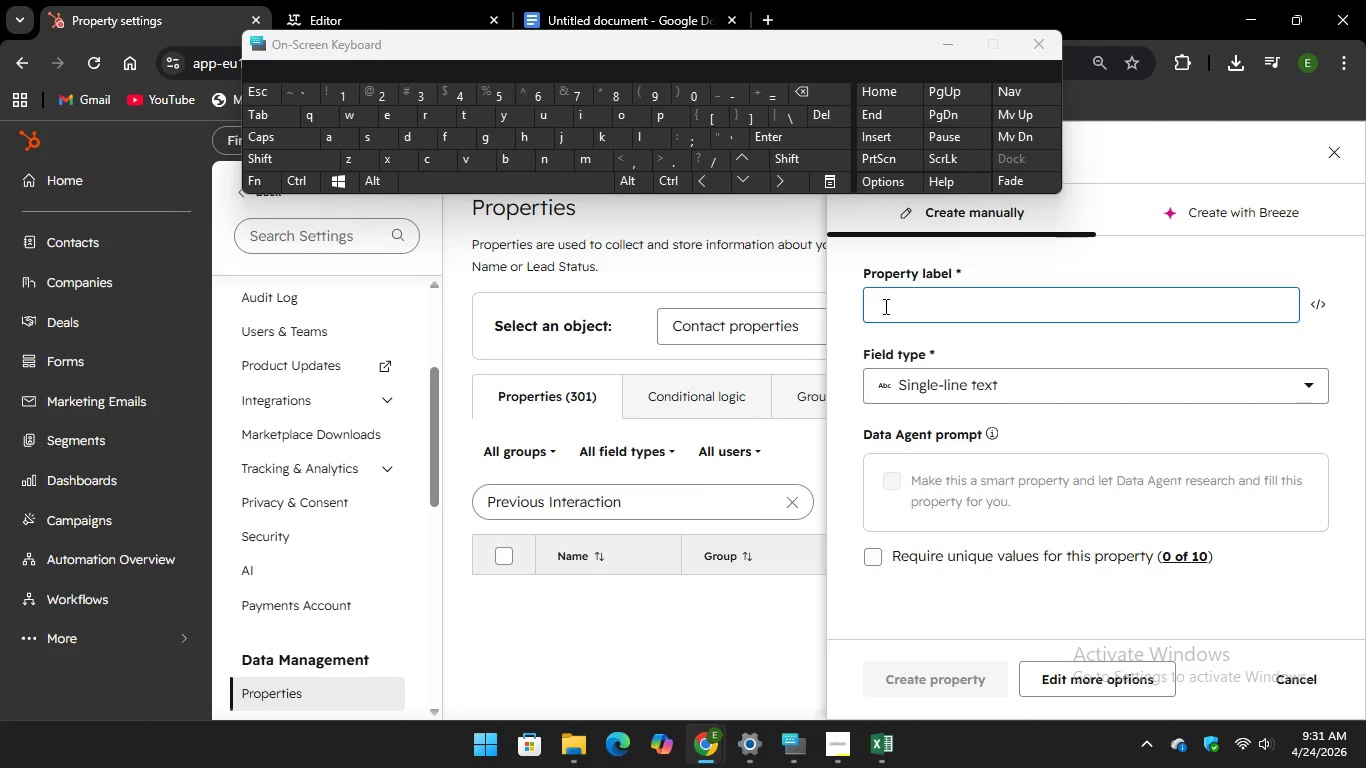 
type(PRE)
 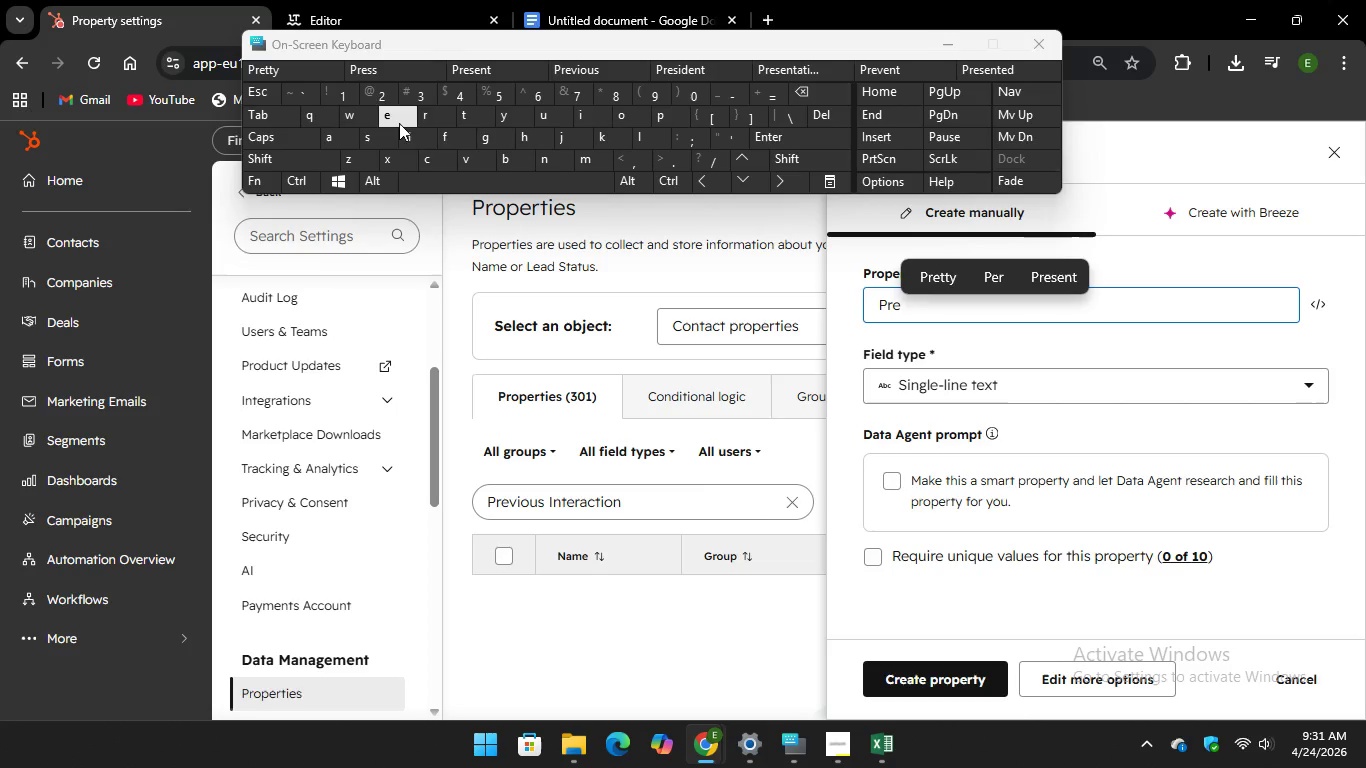 
hold_key(key=CapsLock, duration=6.16)
 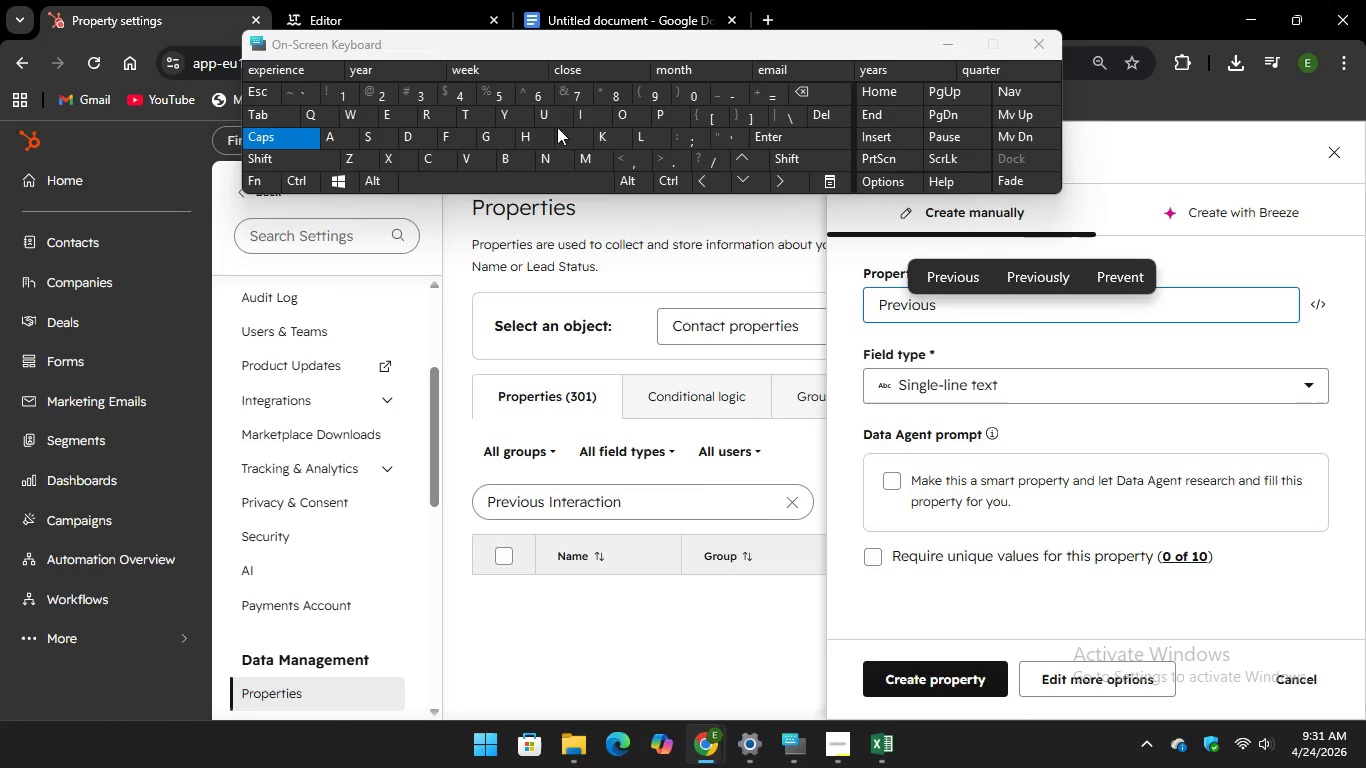 
key(V)
 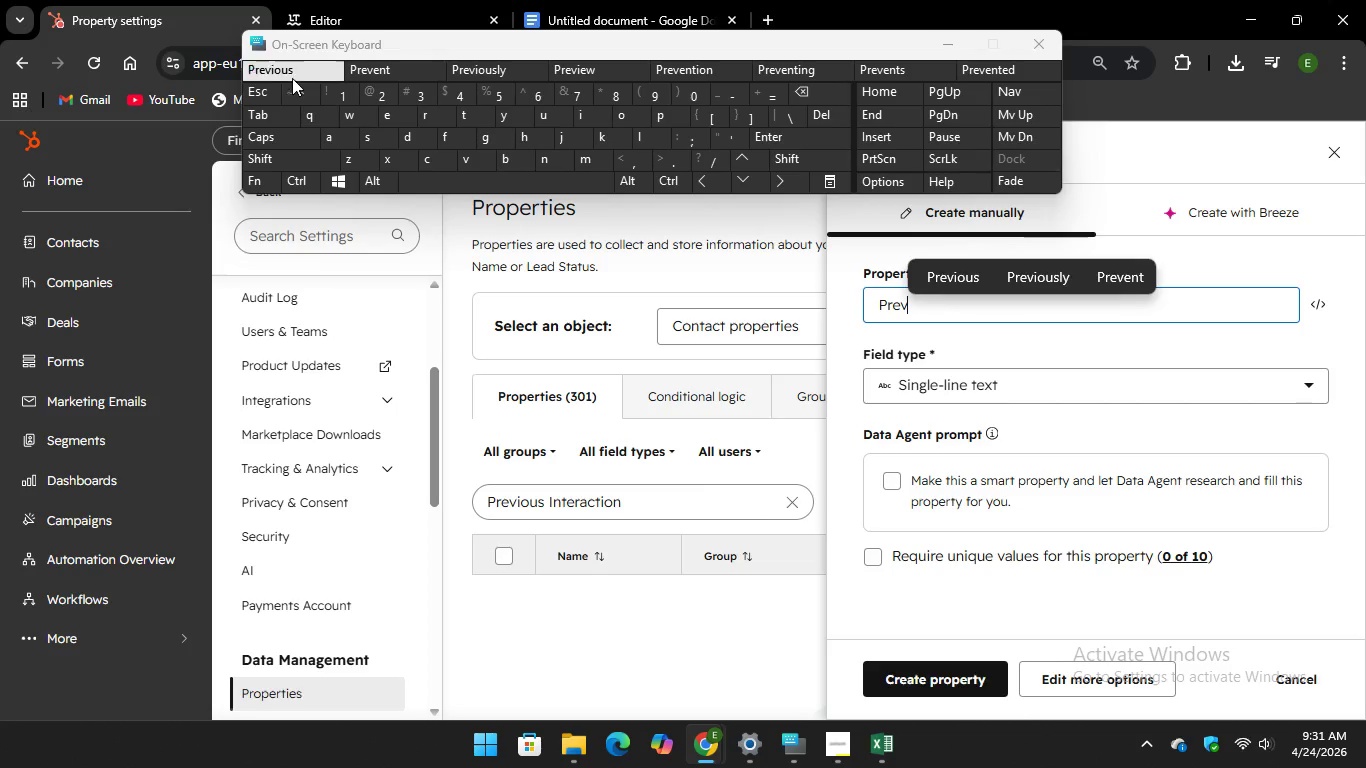 
key(Unknown)
 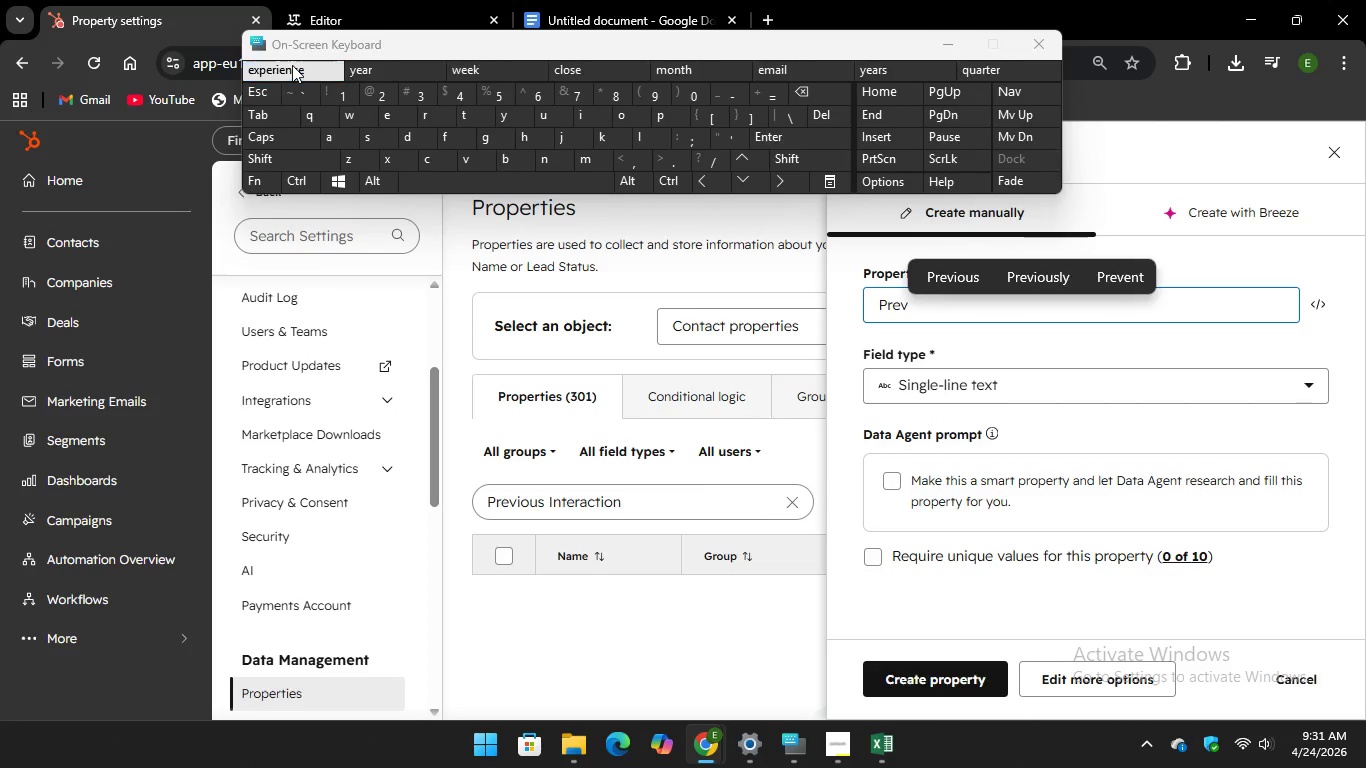 
key(Unknown)
 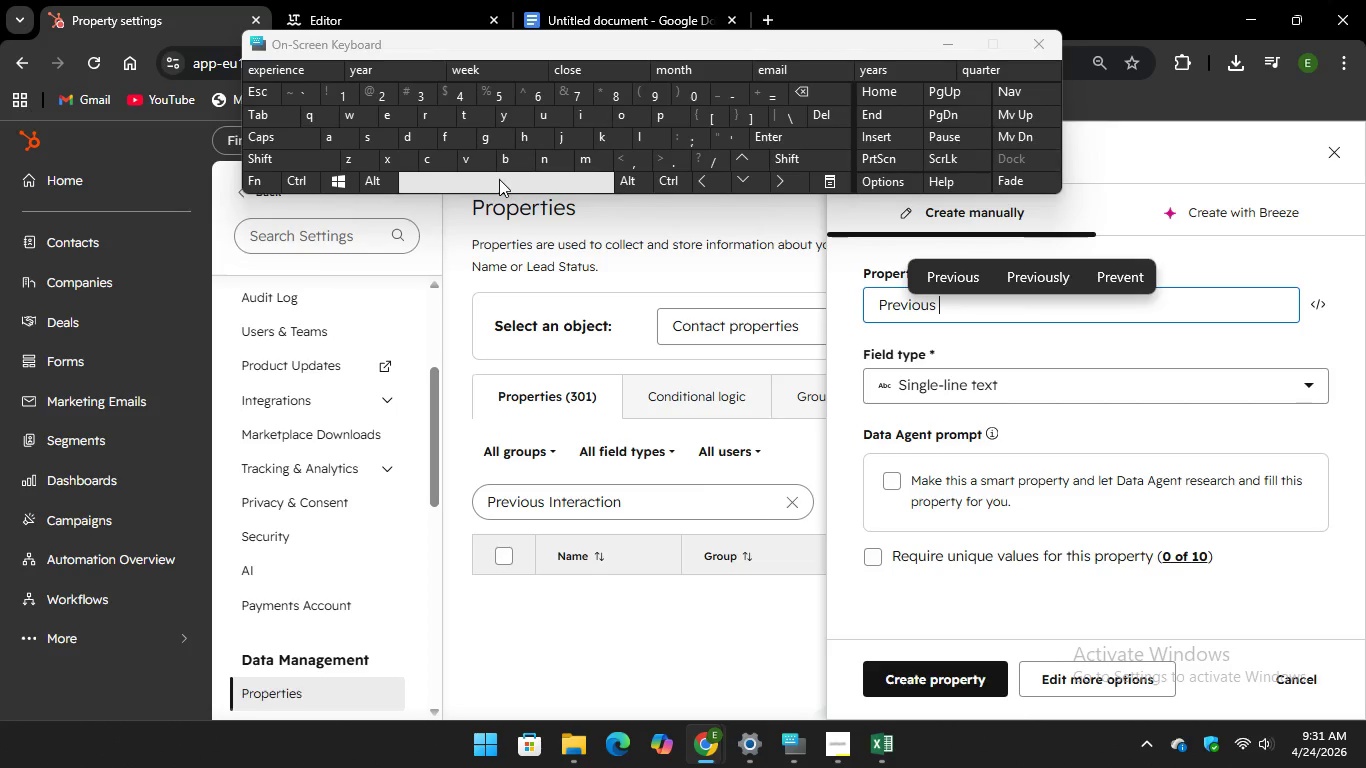 
key(Unknown)
 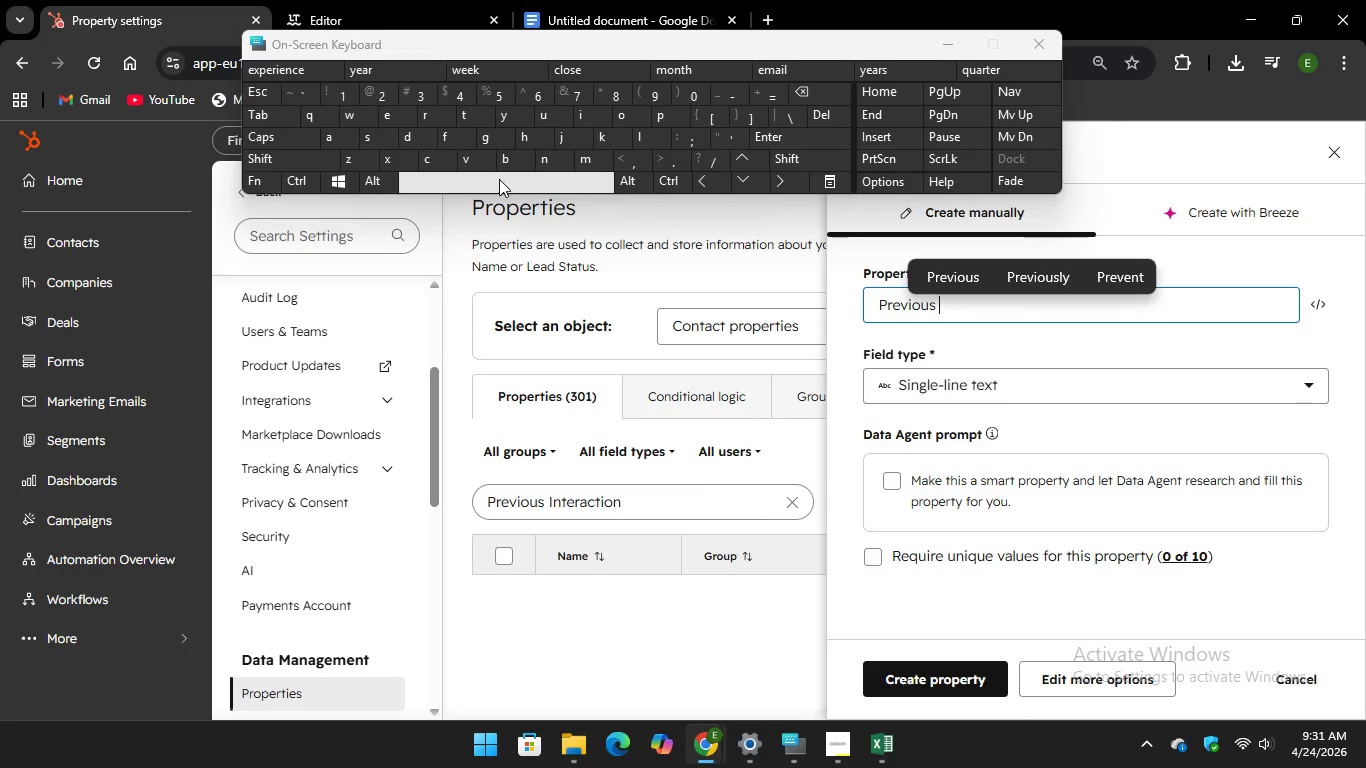 
key(Unknown)
 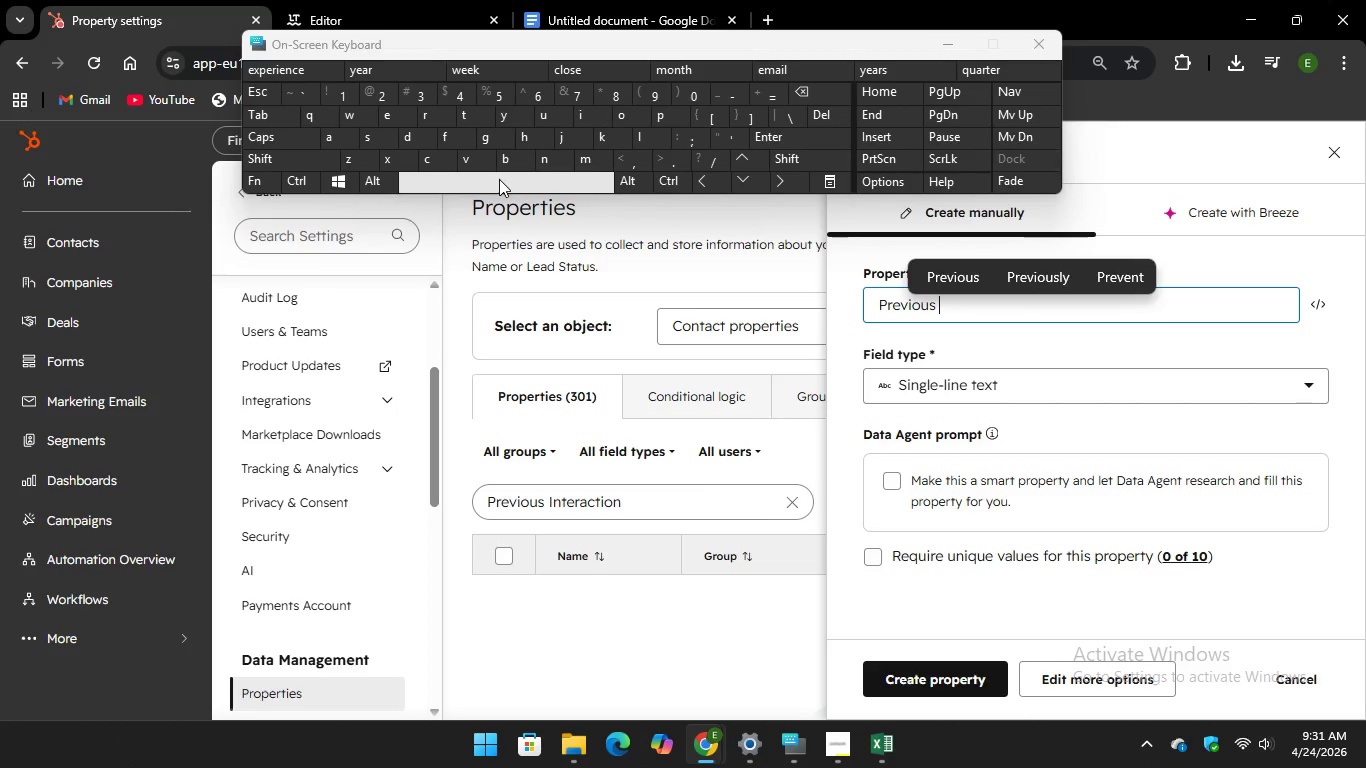 
key(Unknown)
 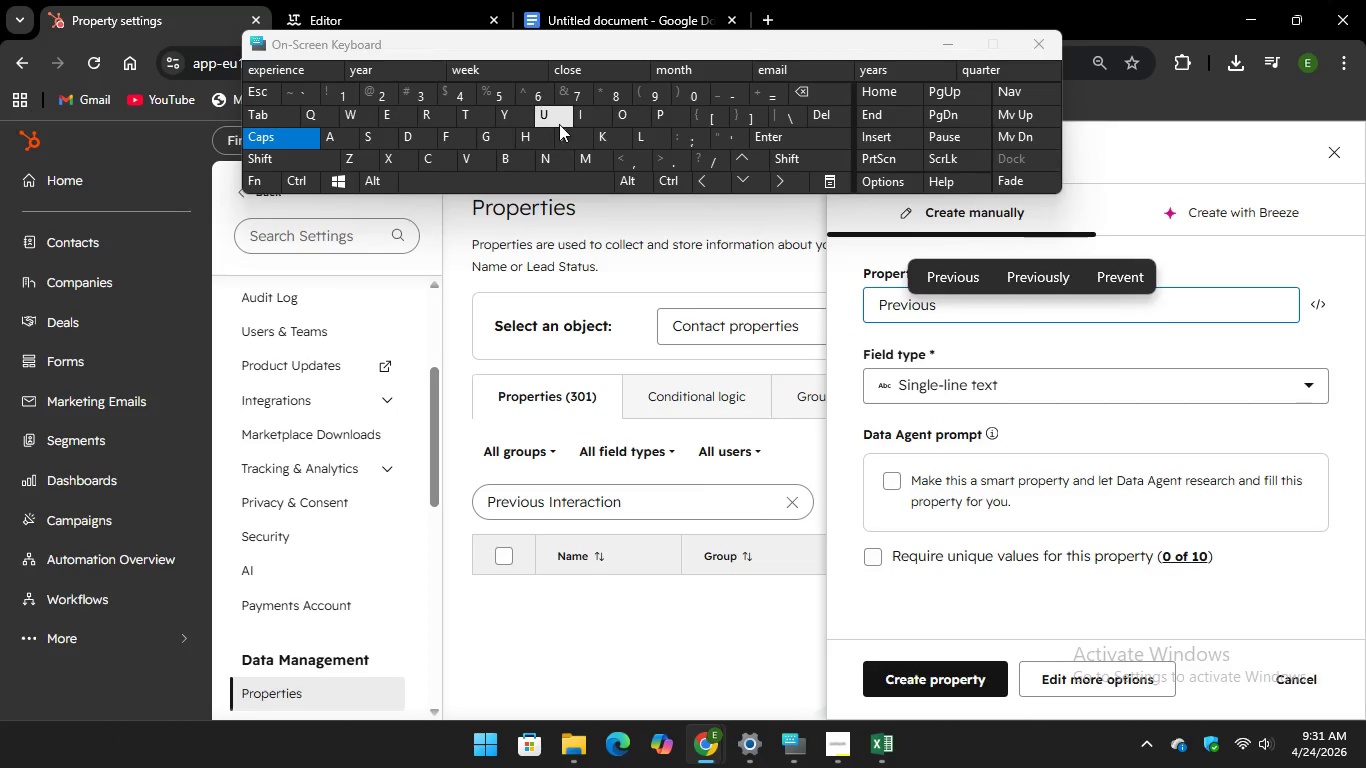 
type(Inter)
 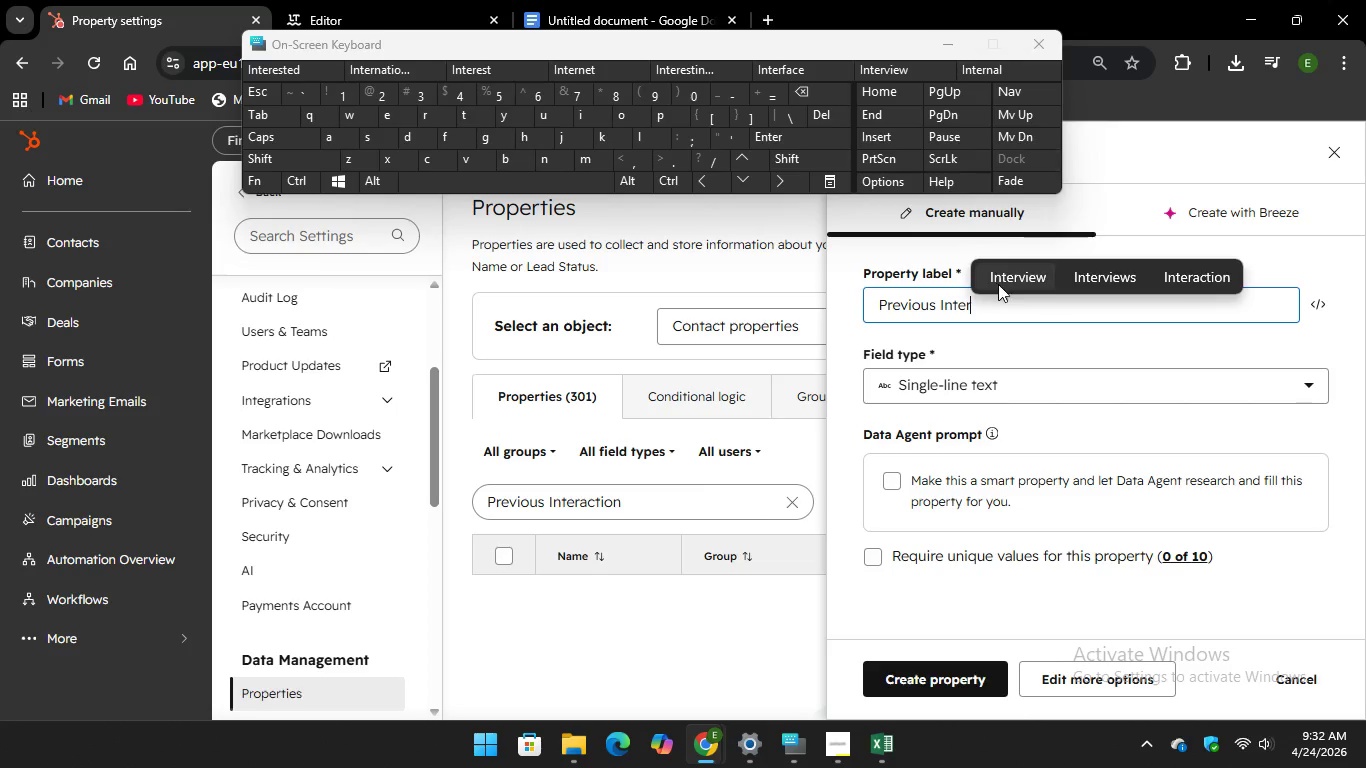 
wait(7.41)
 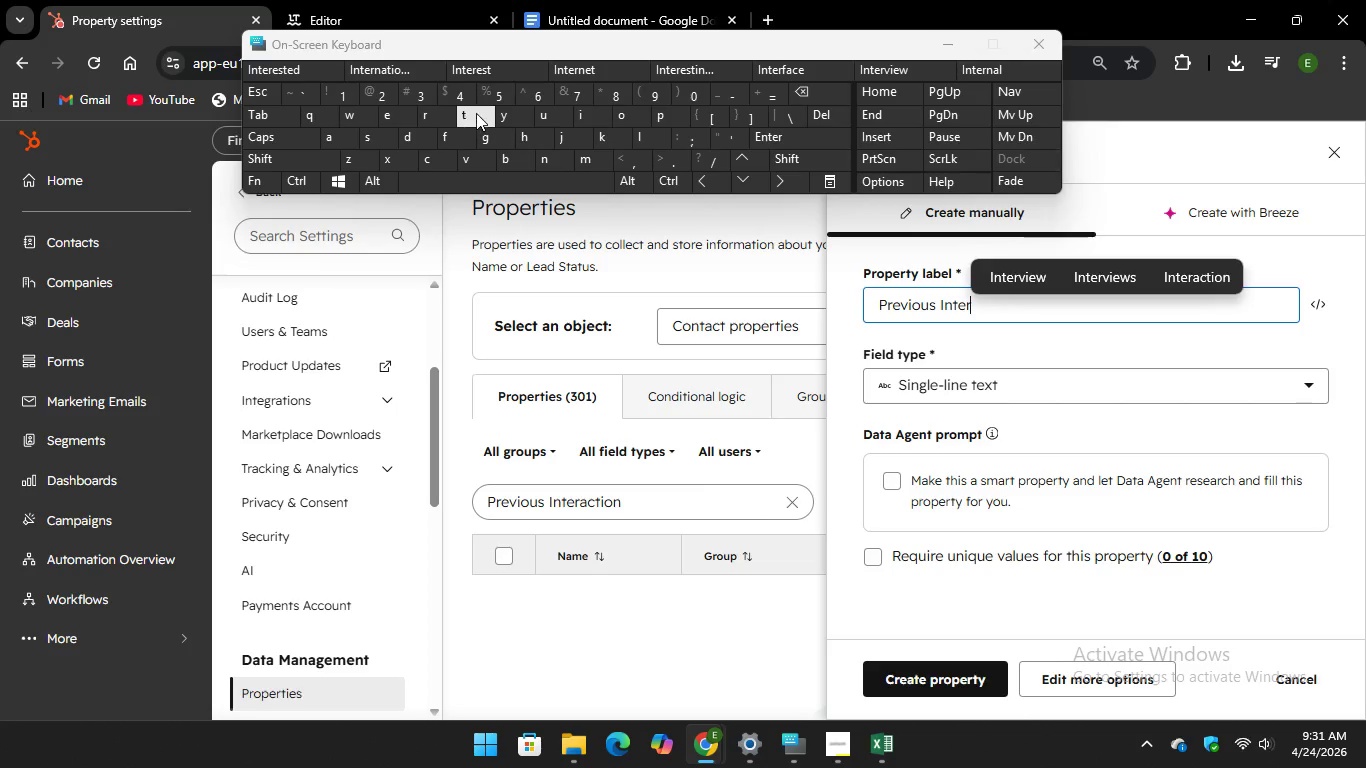 
left_click([1186, 276])
 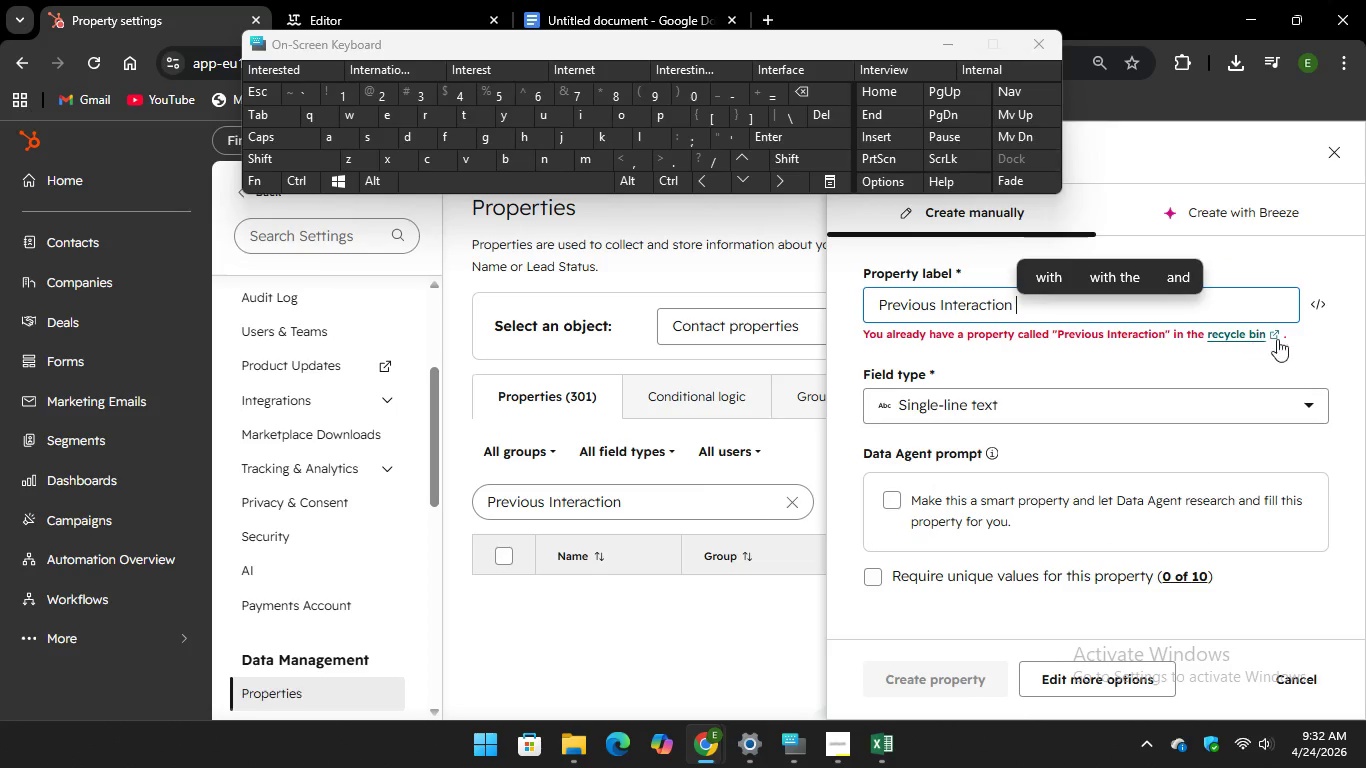 
left_click([1251, 335])
 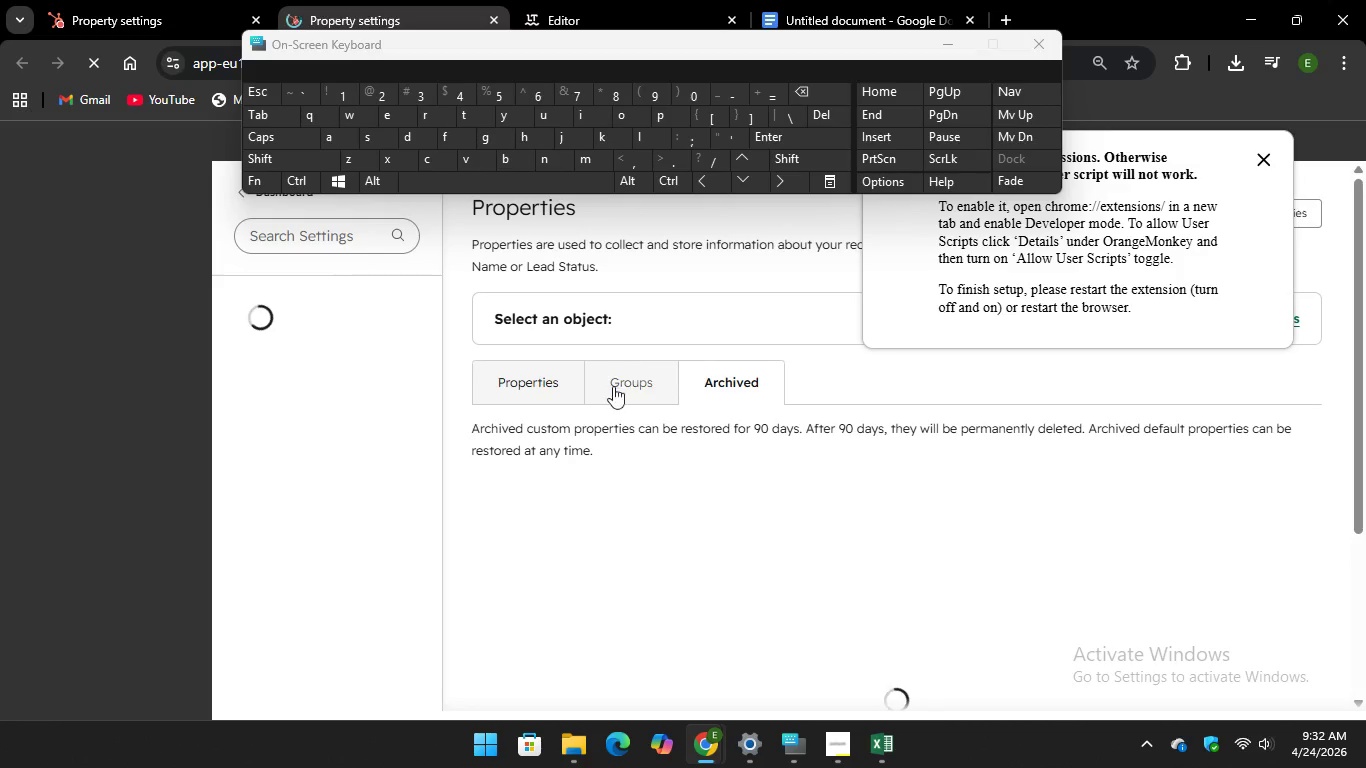 
mouse_move([588, 405])
 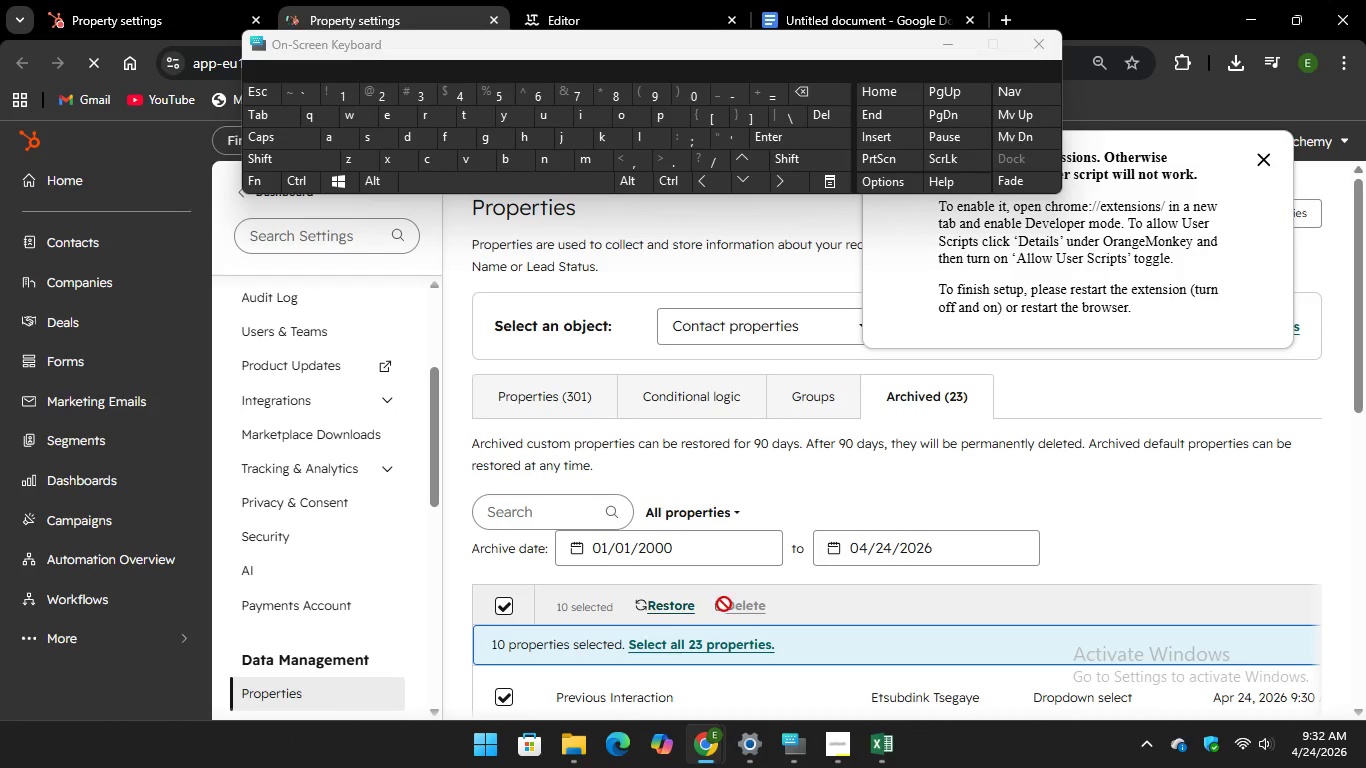 
scroll: coordinate [523, 647], scroll_direction: down, amount: 2.0
 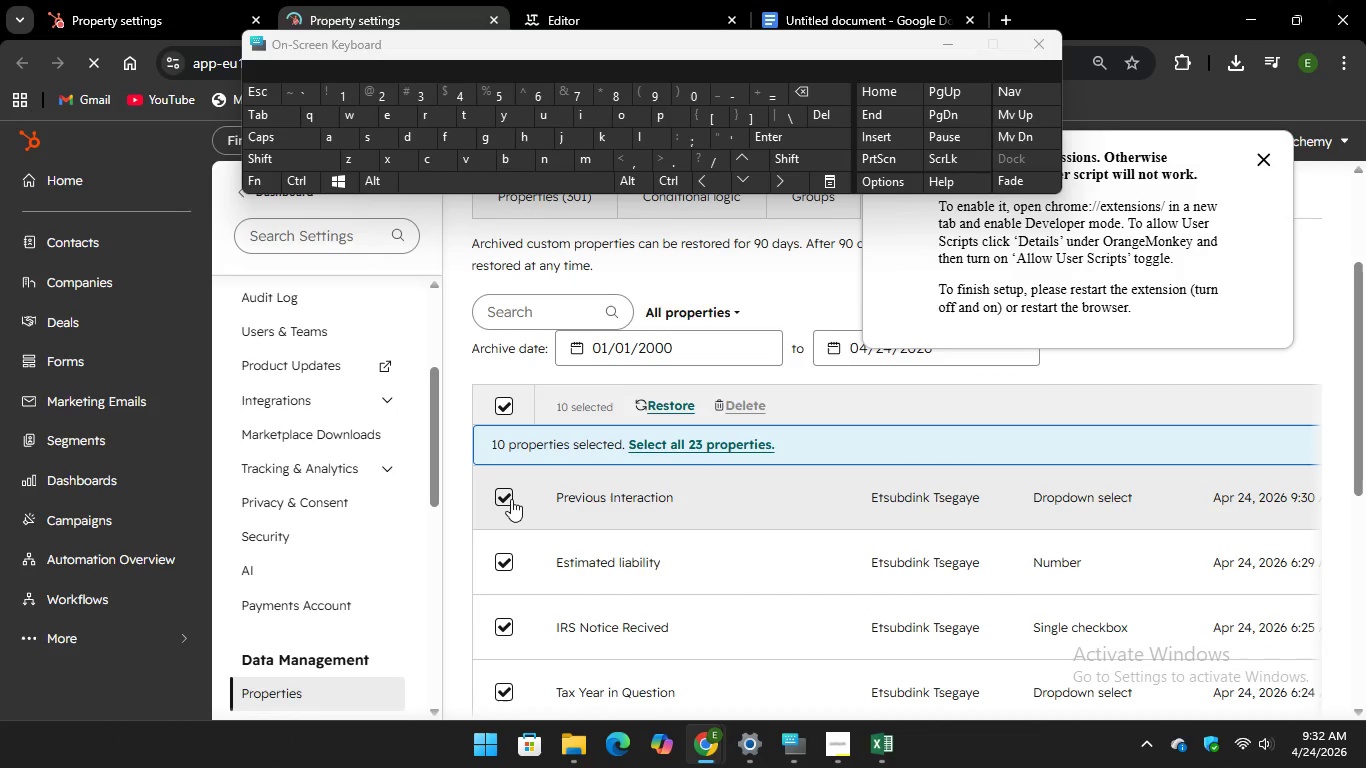 
left_click([511, 498])
 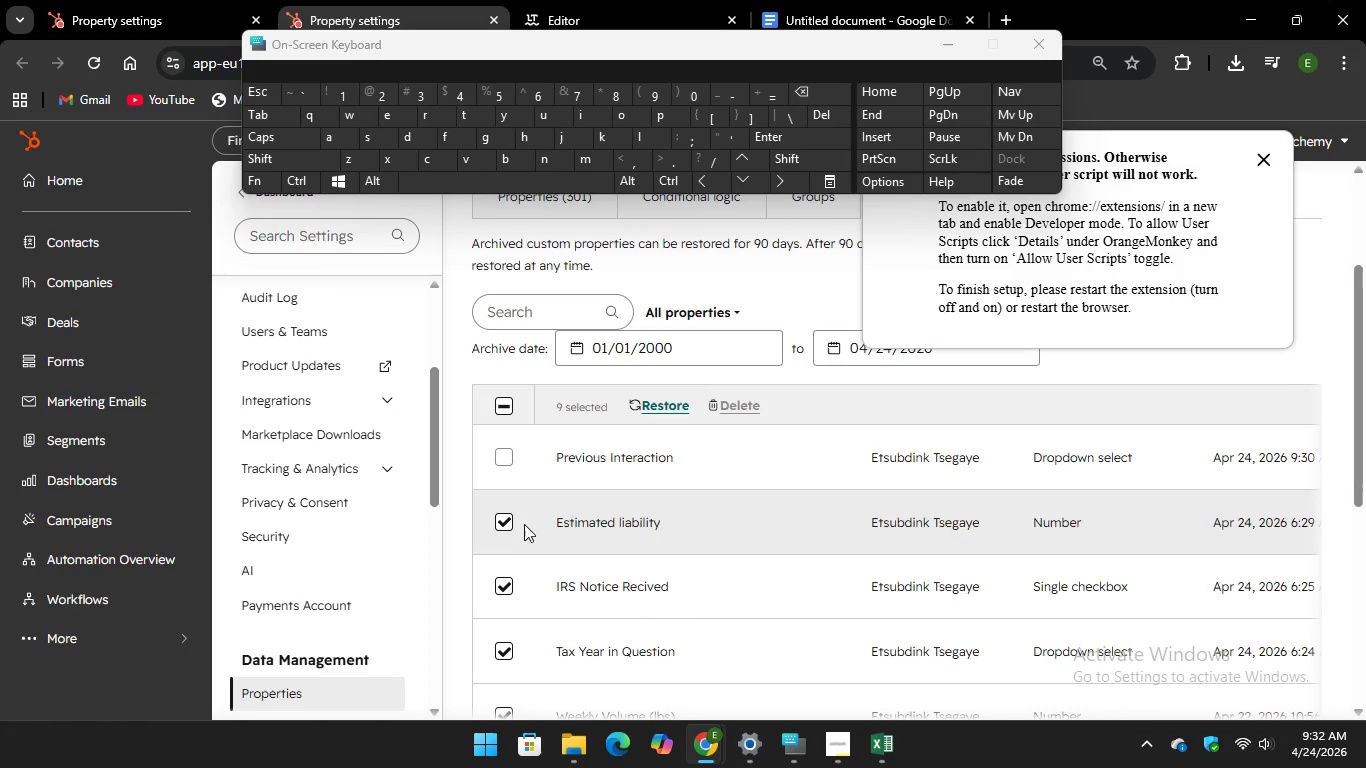 
left_click([504, 404])
 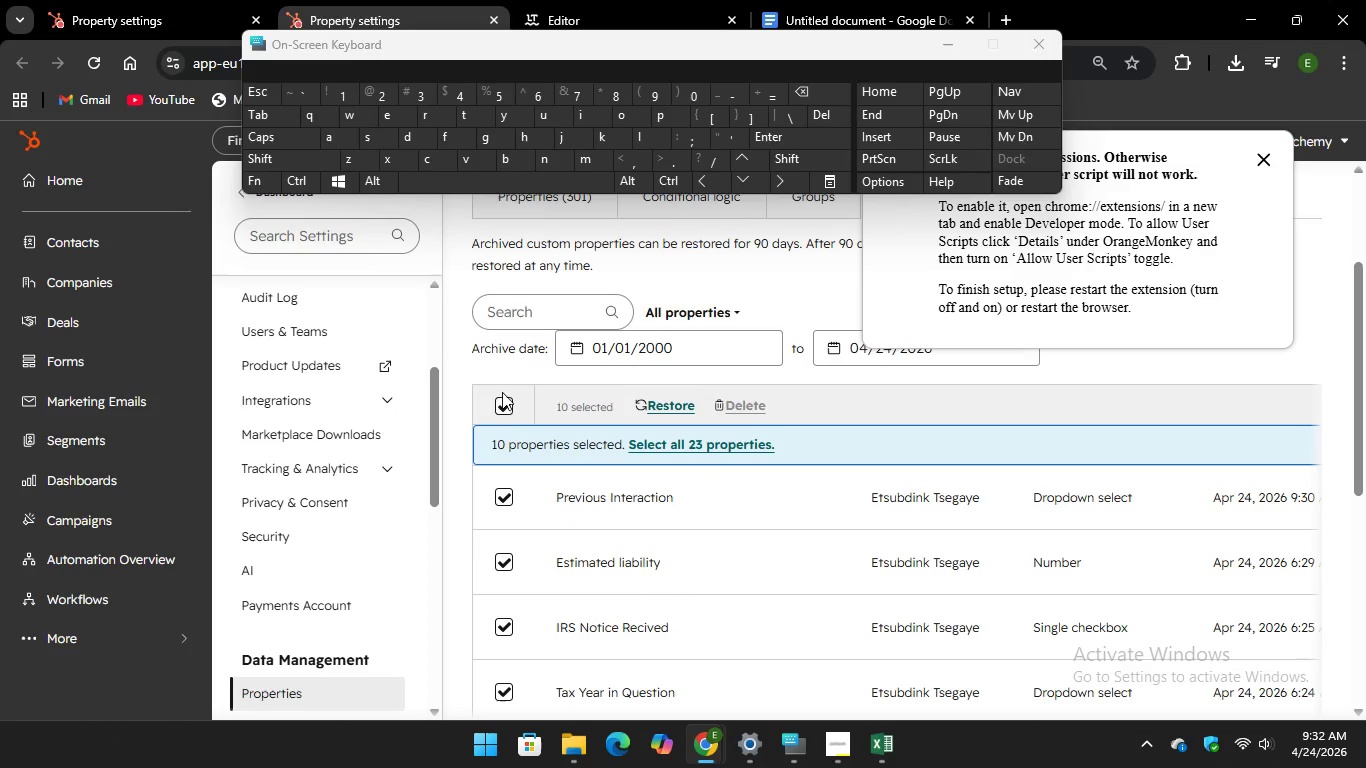 
left_click([501, 402])
 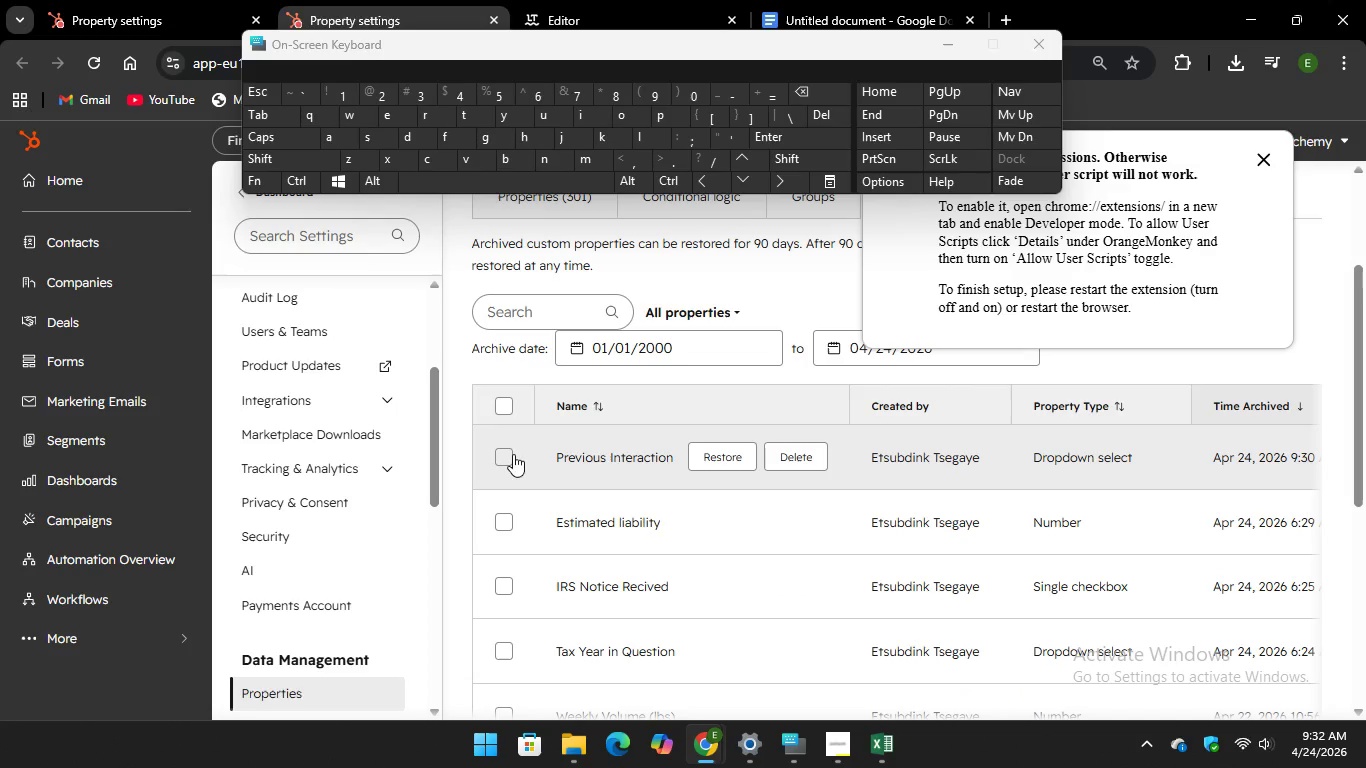 
left_click([507, 454])
 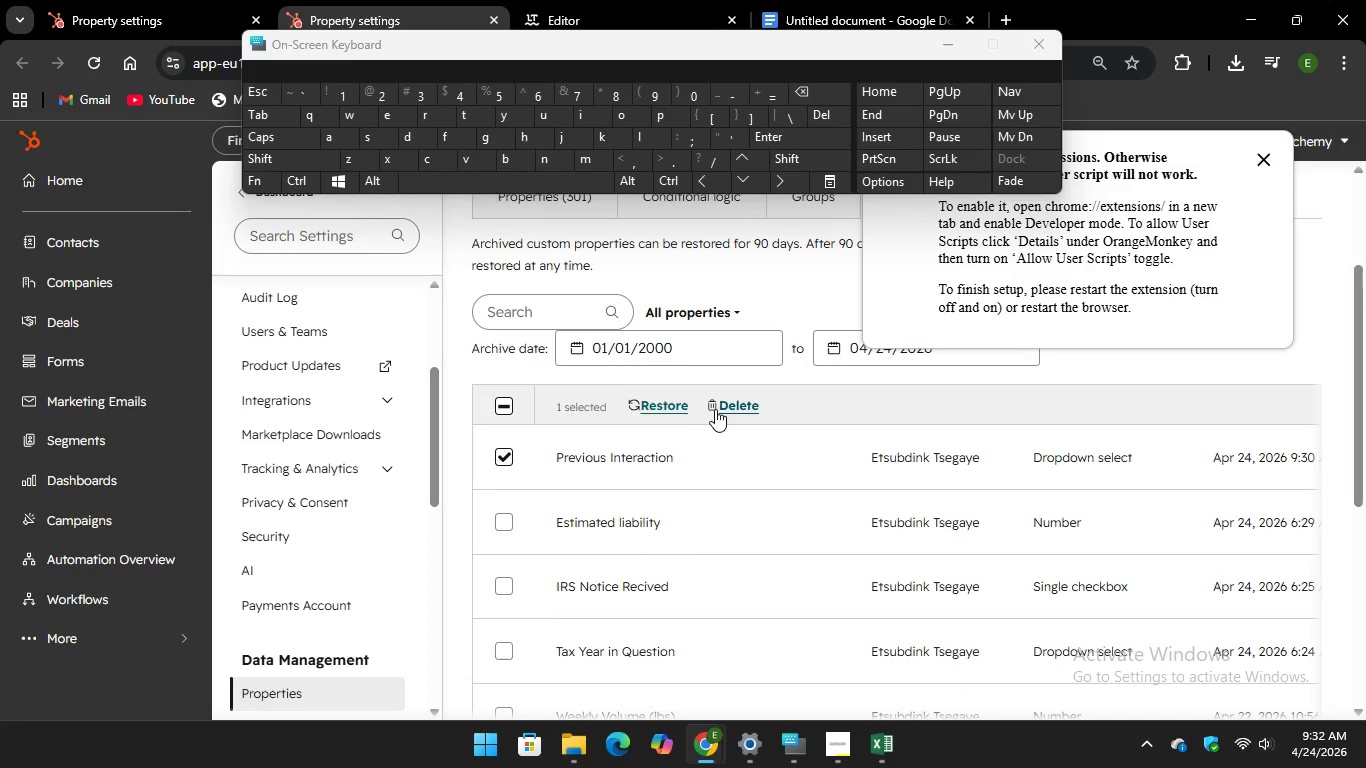 
left_click([725, 401])
 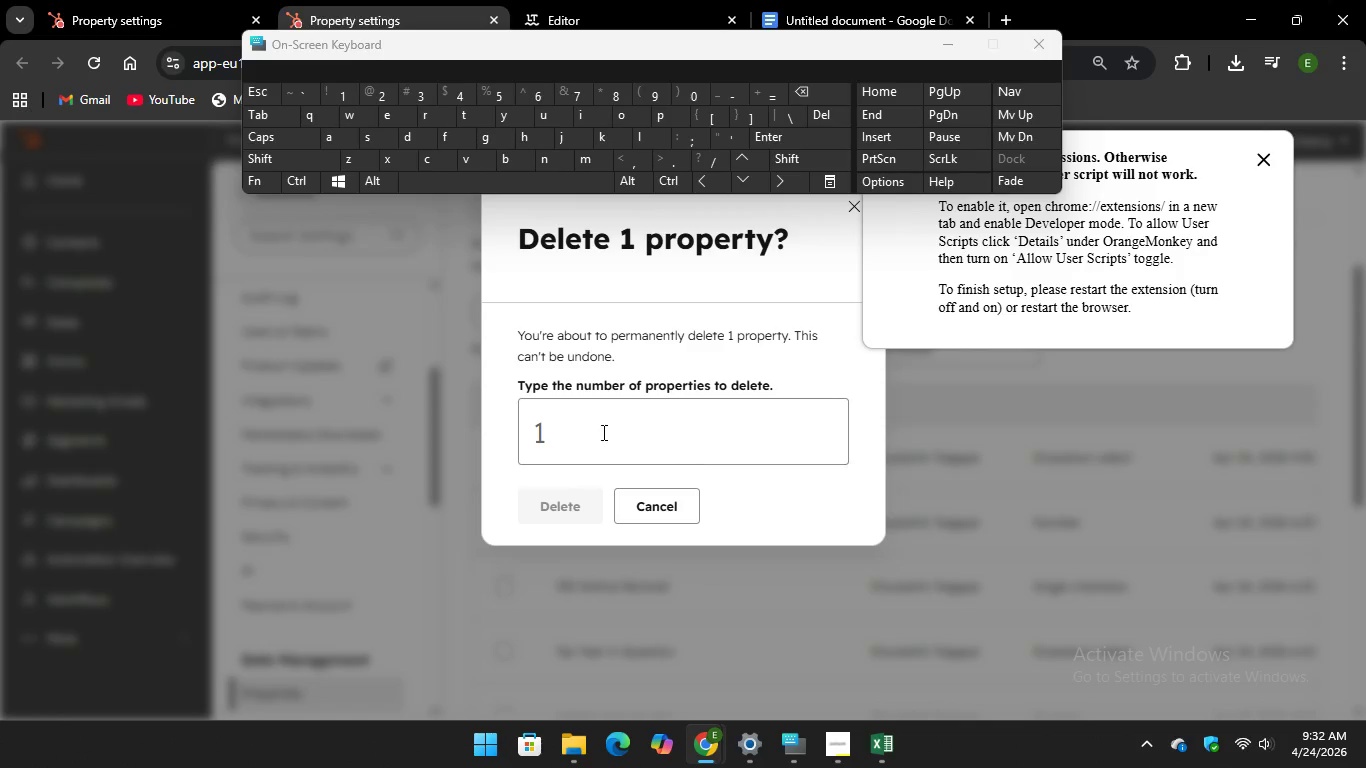 
left_click([589, 442])
 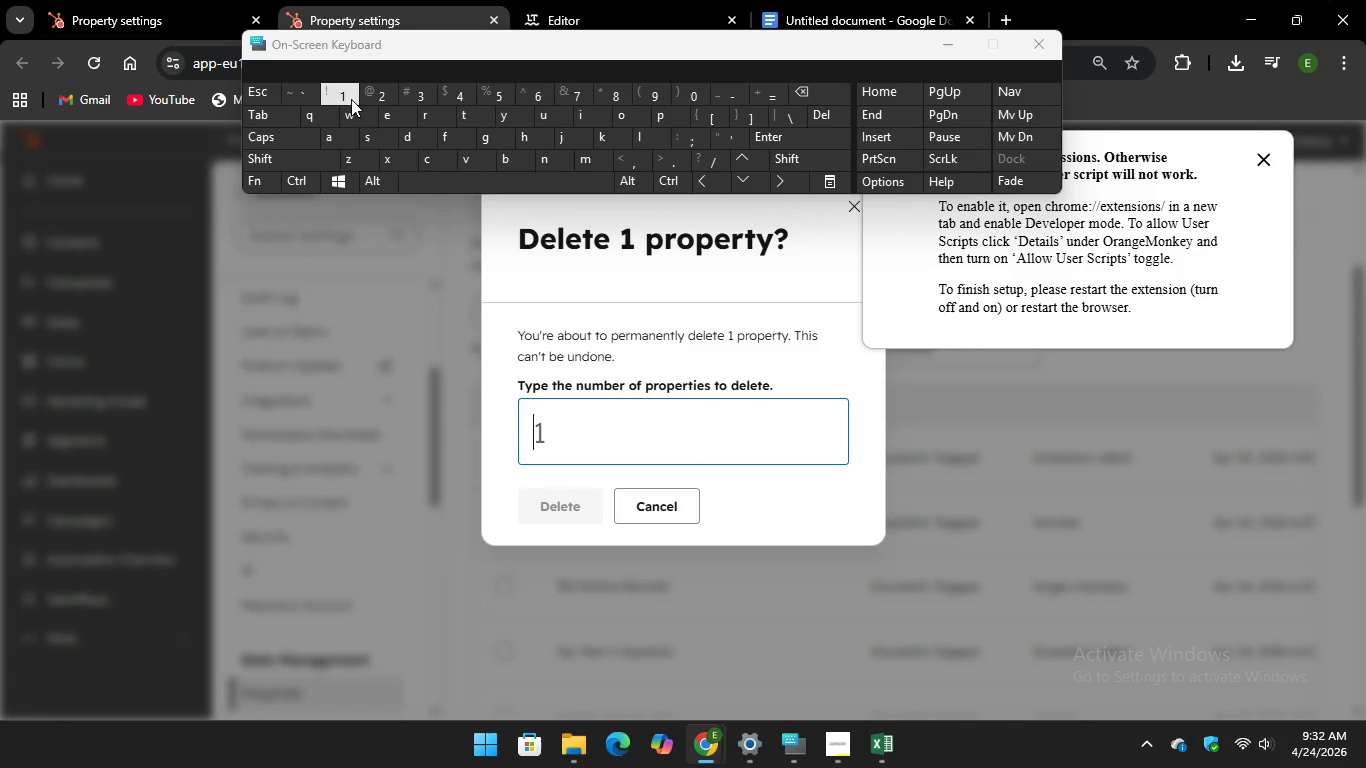 
key(1)
 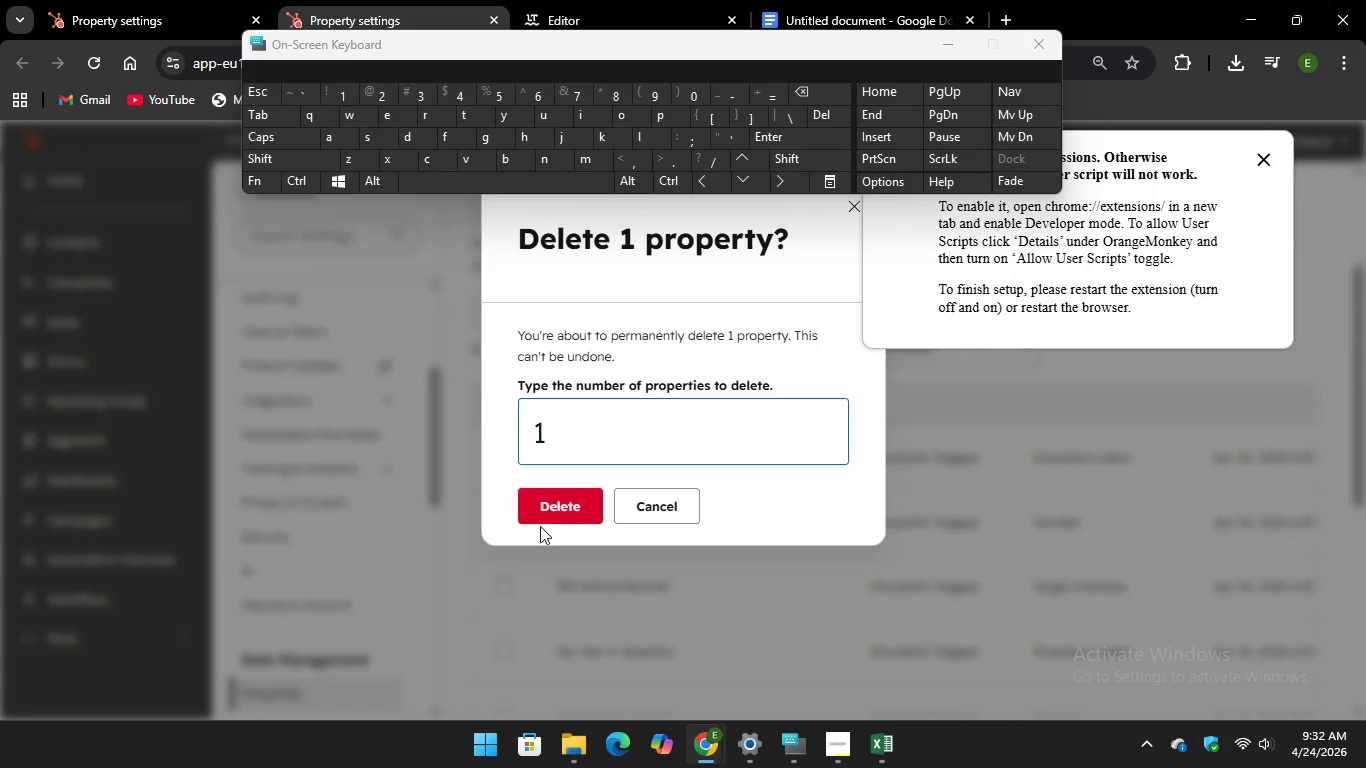 
left_click([553, 510])
 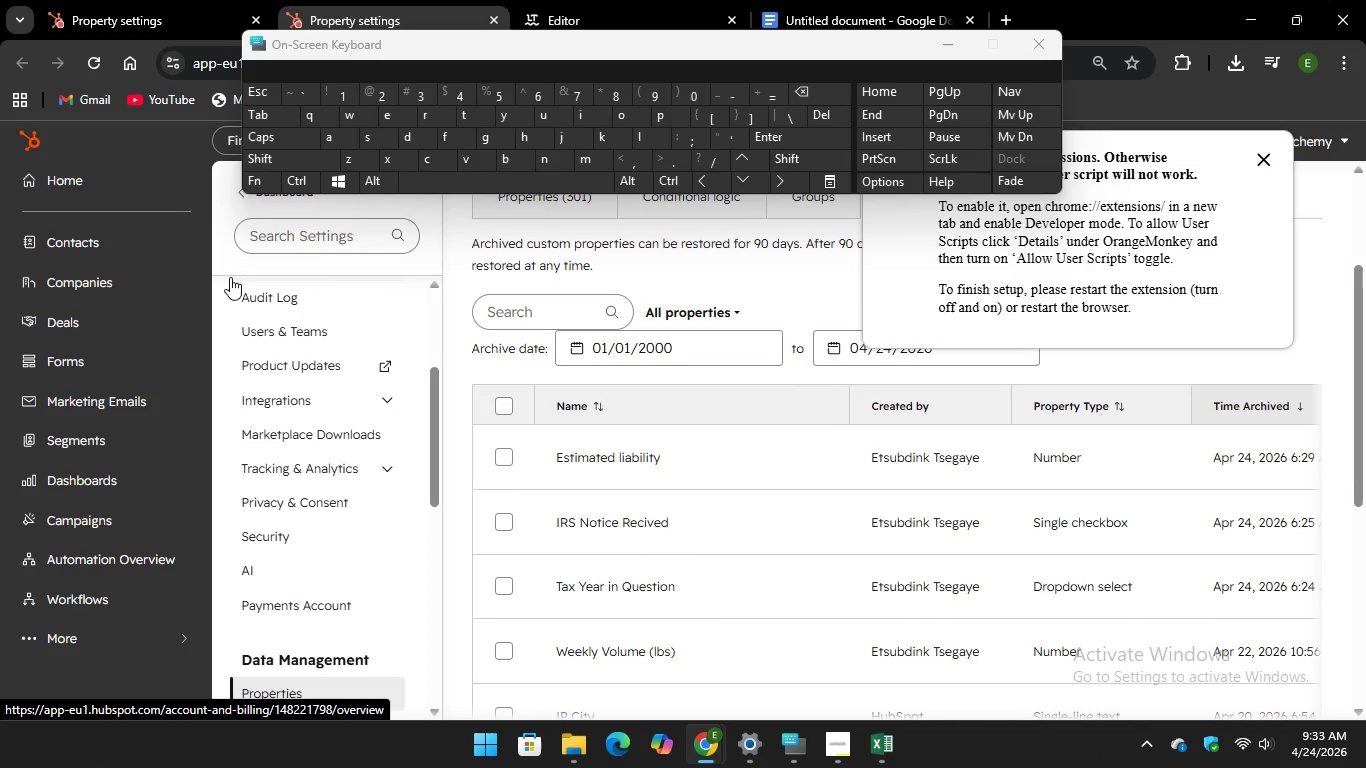 
wait(85.52)
 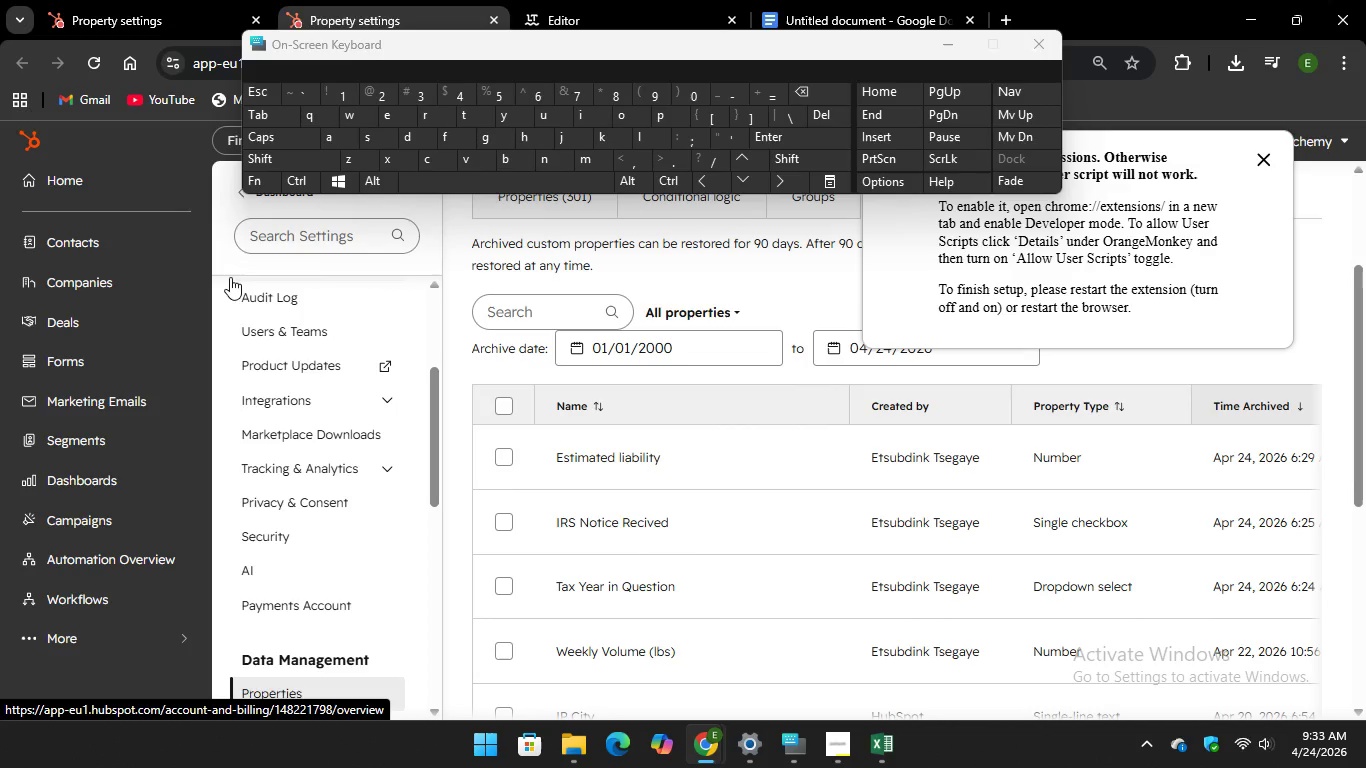 
left_click([1268, 154])
 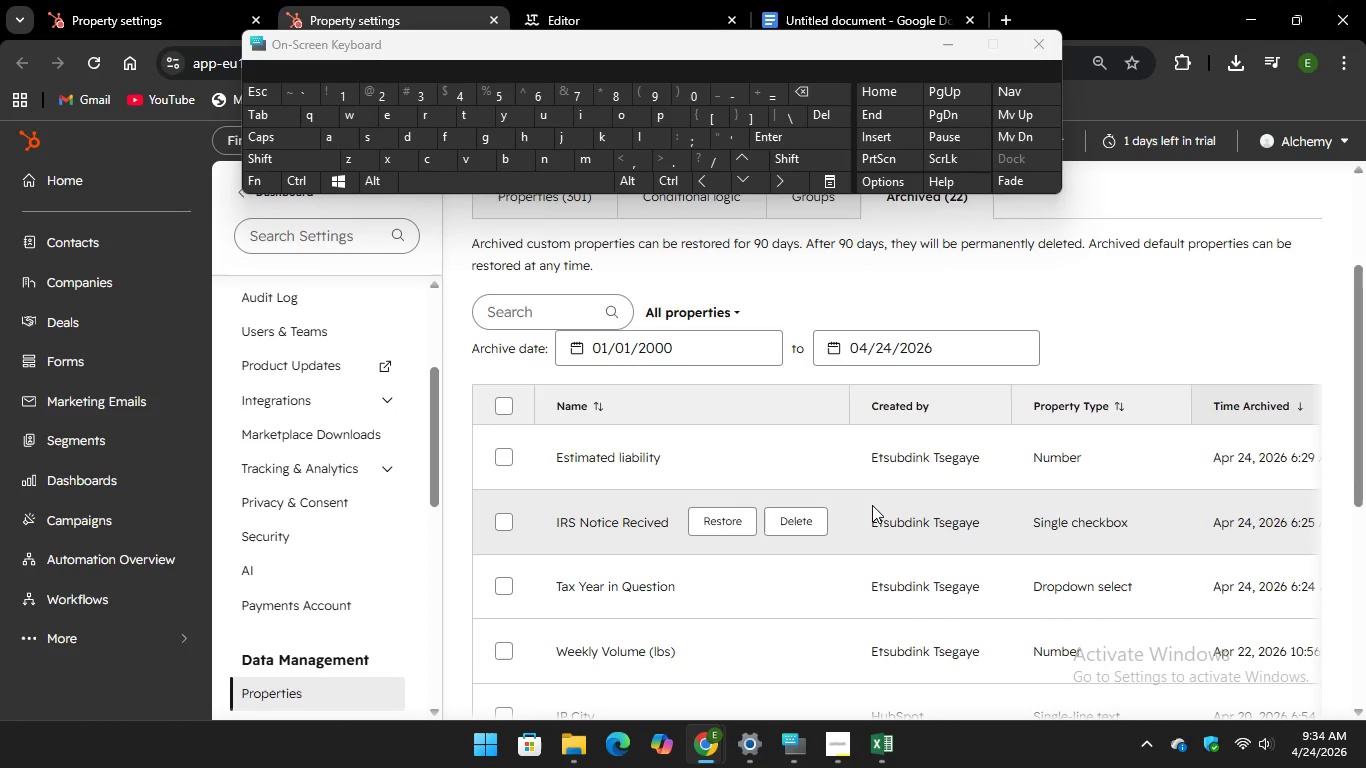 
wait(30.78)
 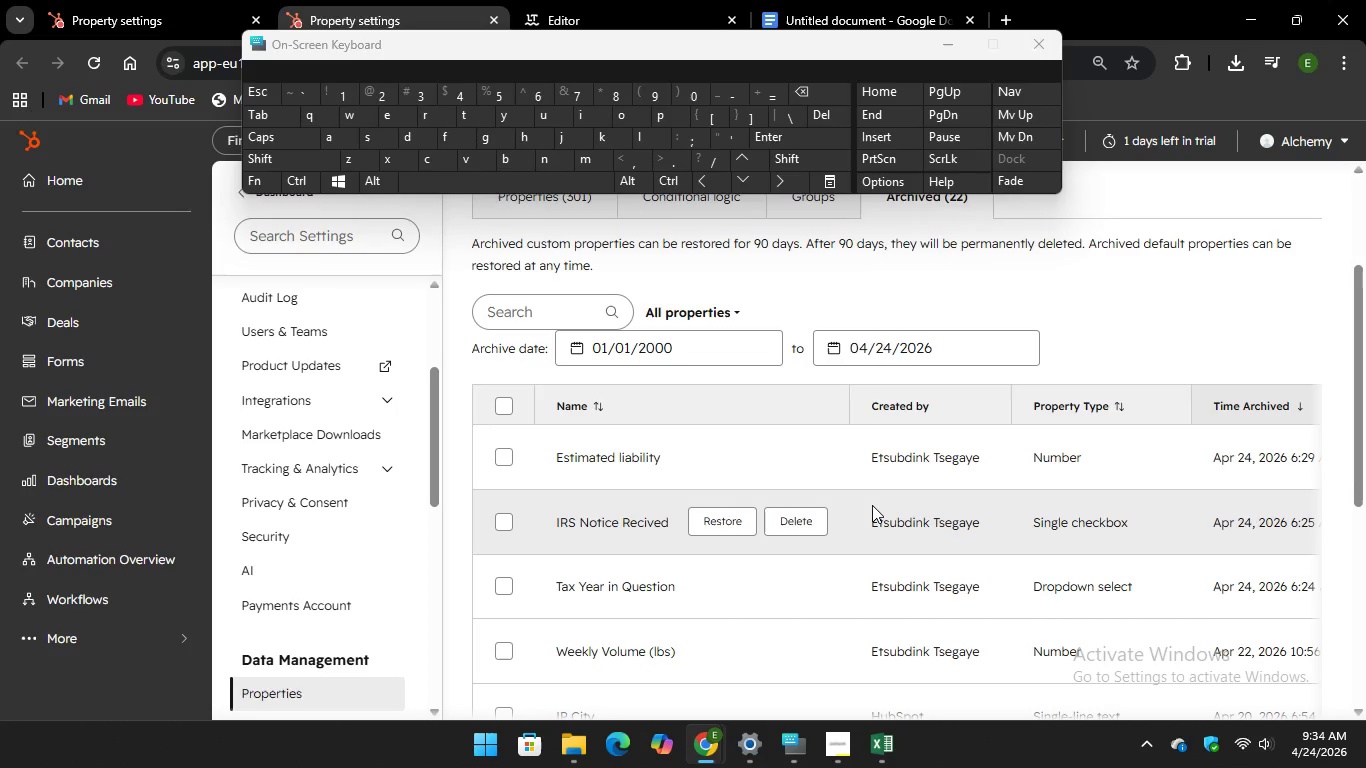 
left_click([979, 282])
 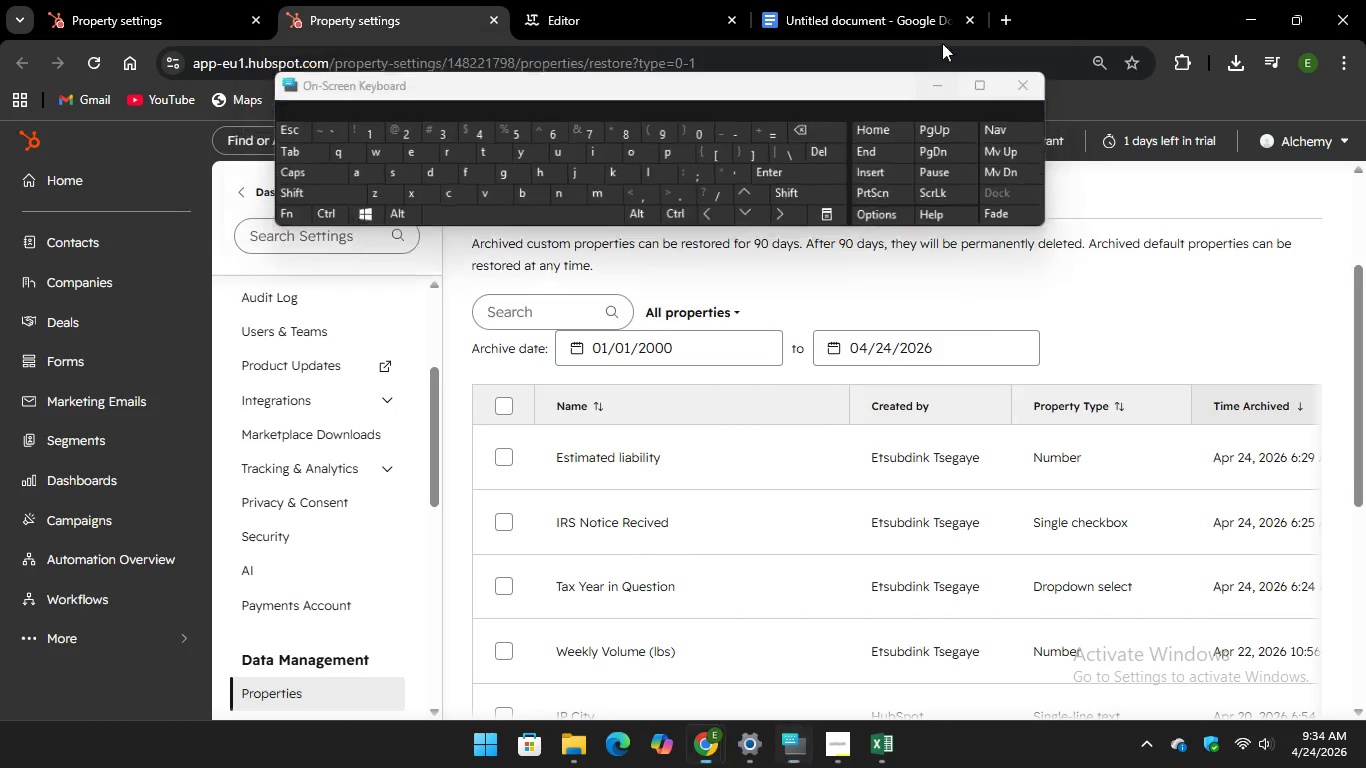 
scroll: coordinate [598, 312], scroll_direction: up, amount: 7.0
 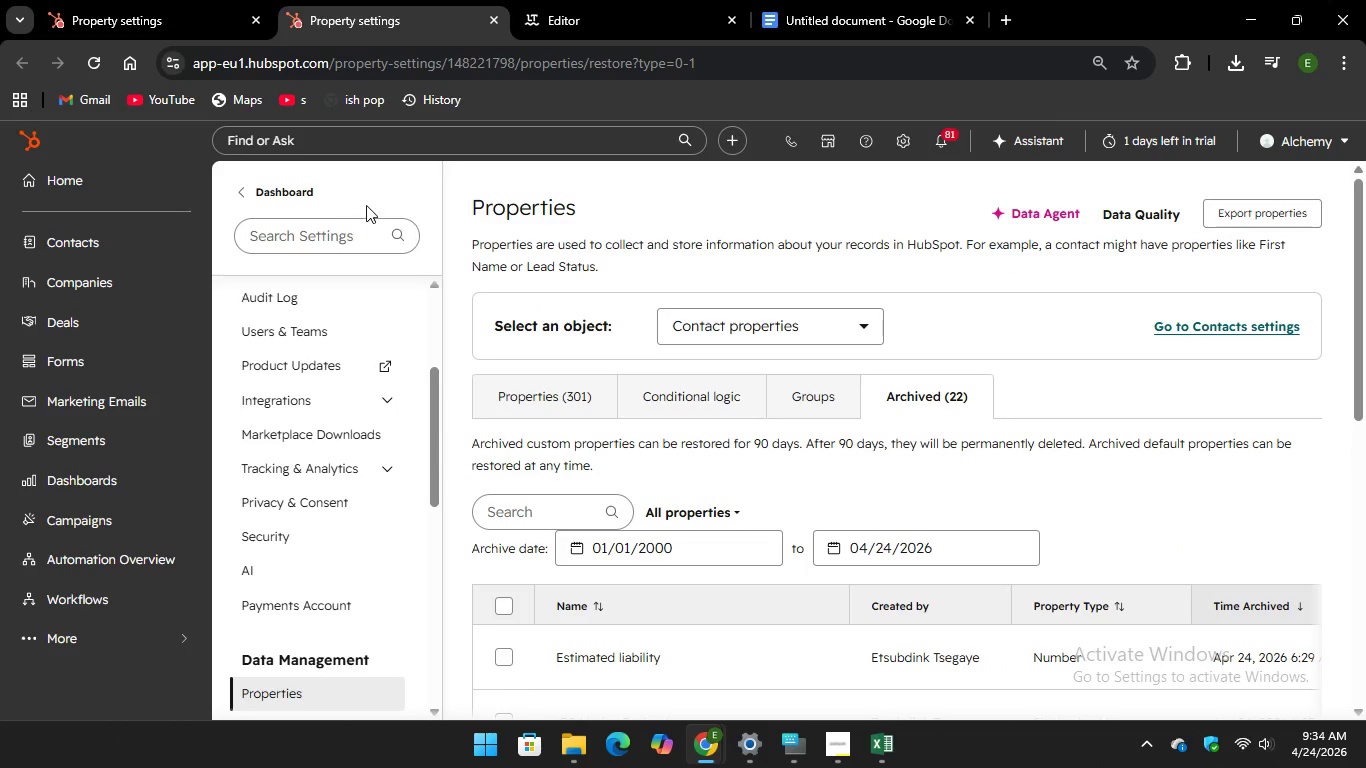 
left_click([300, 185])
 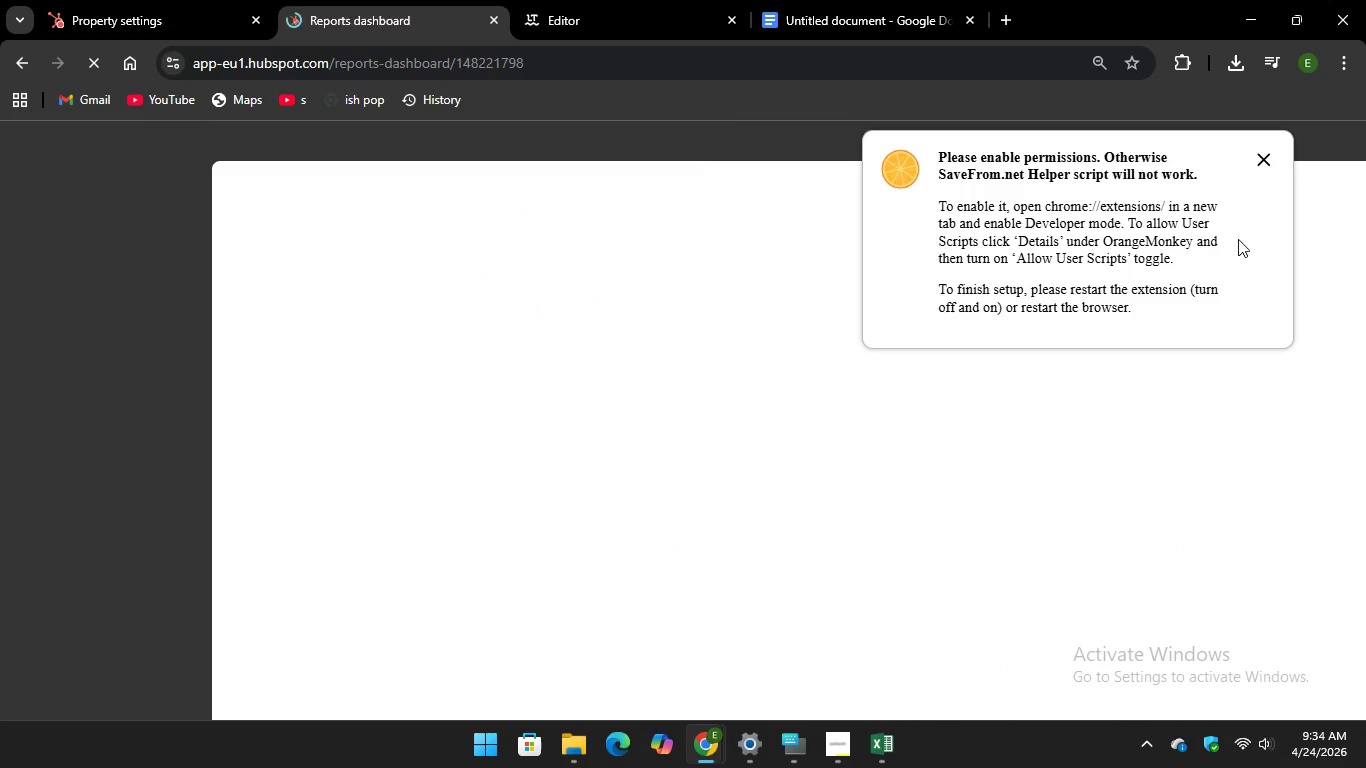 
left_click([1257, 156])
 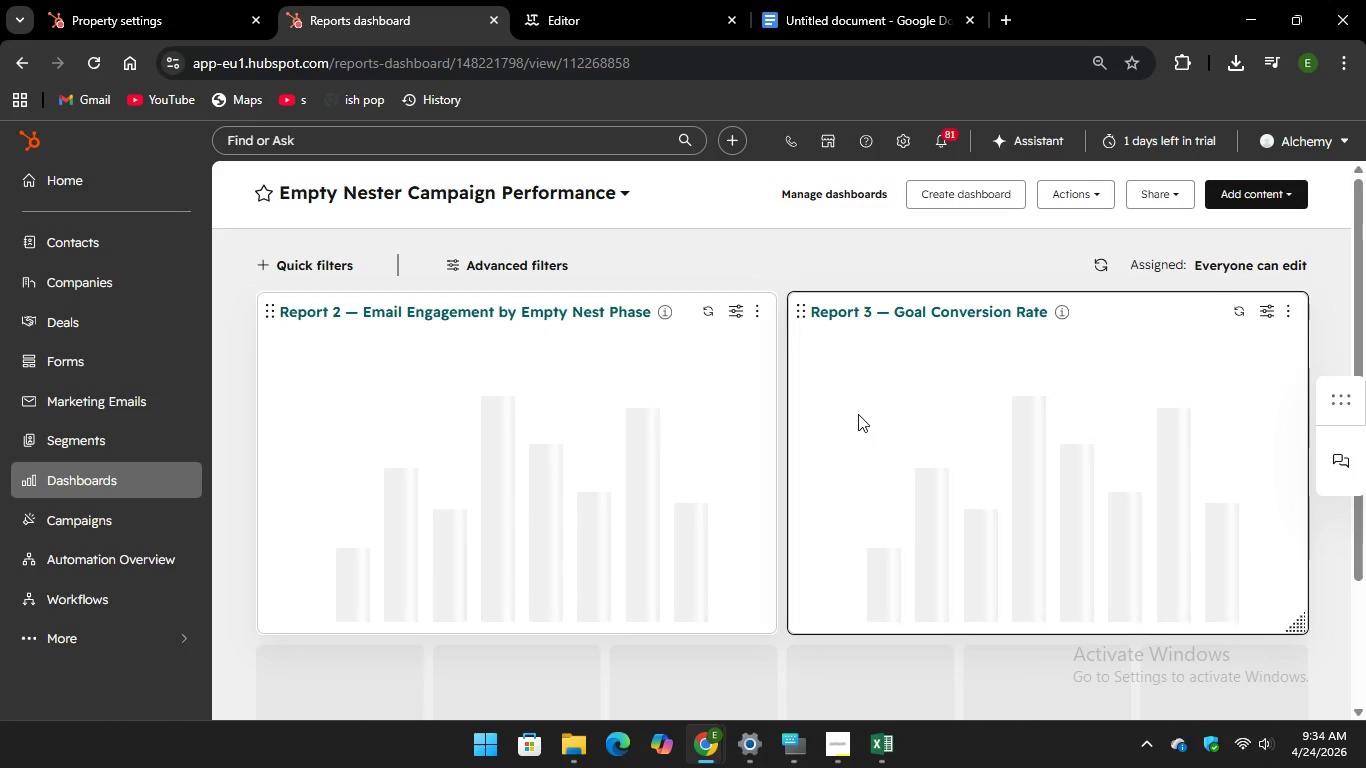 
wait(13.28)
 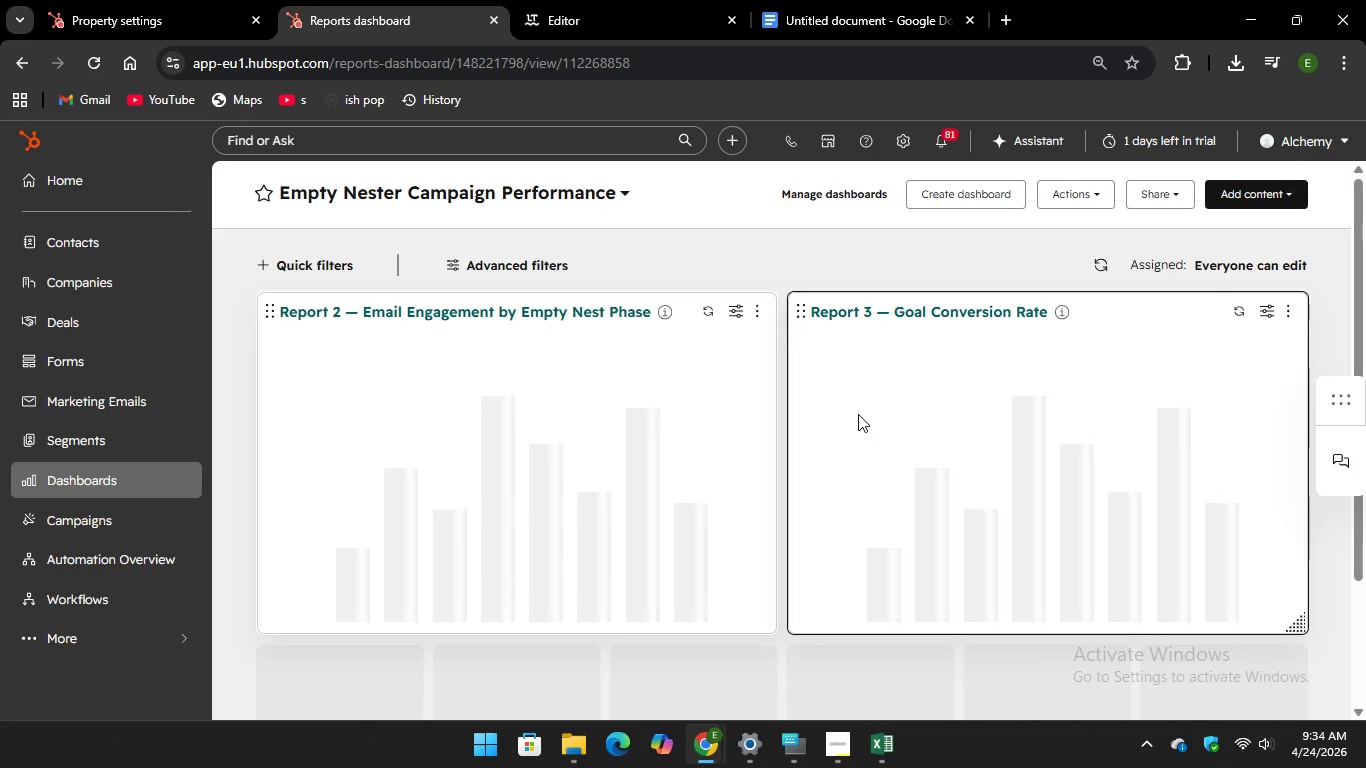 
left_click([900, 148])
 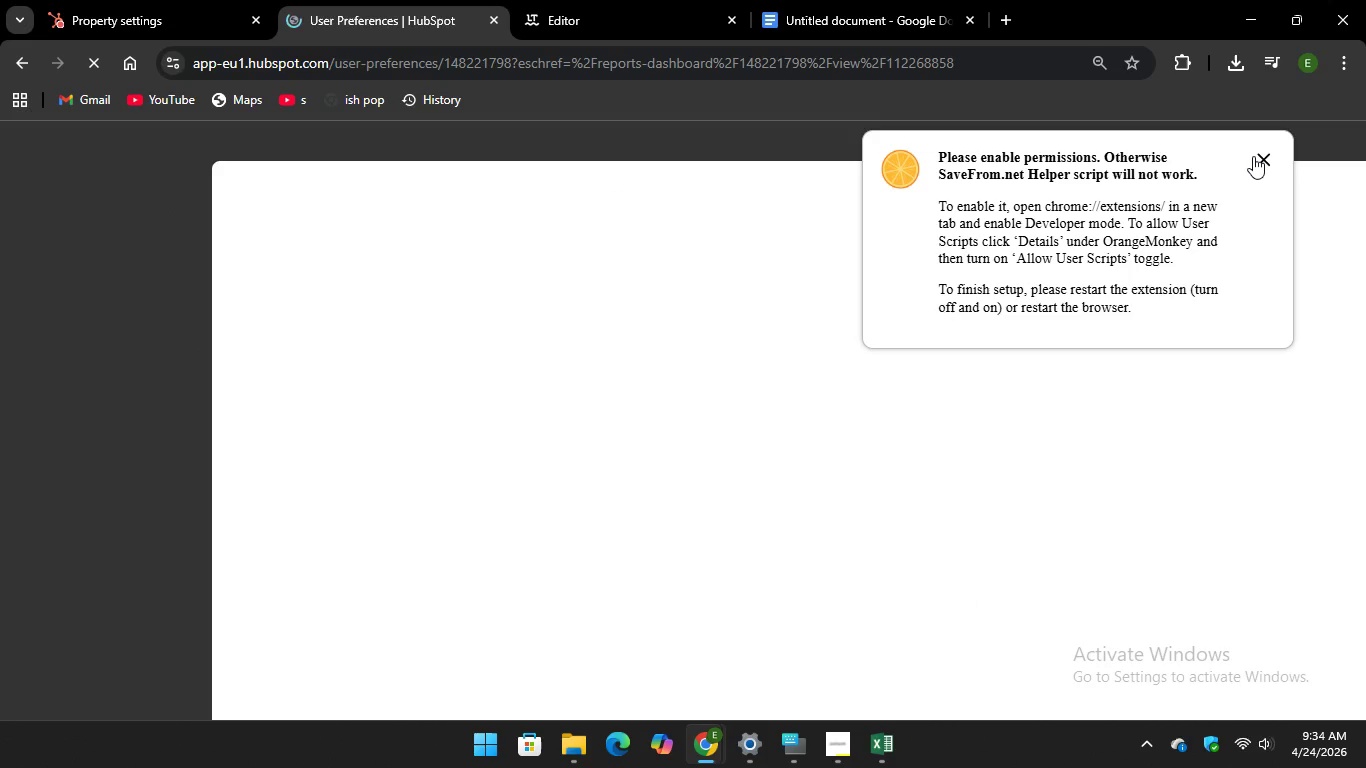 
left_click([1264, 159])
 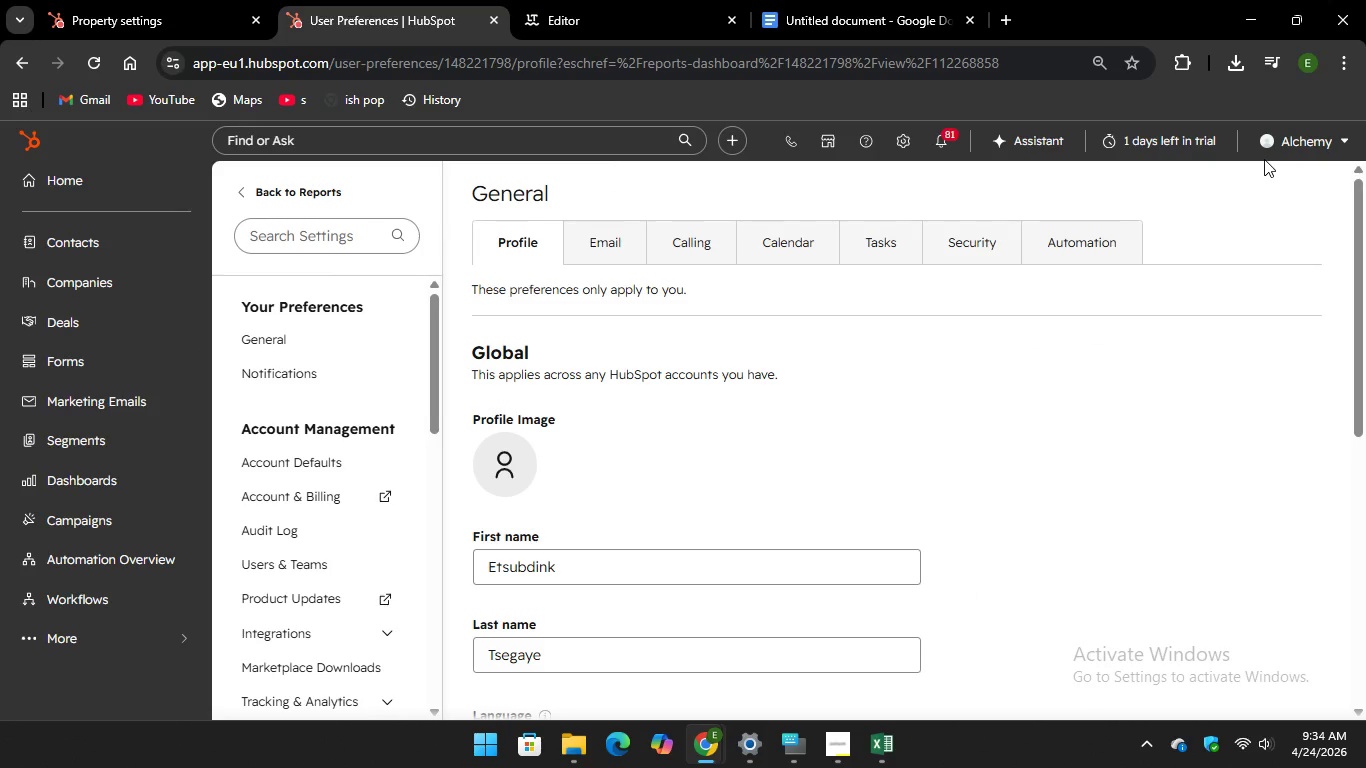 
wait(12.11)
 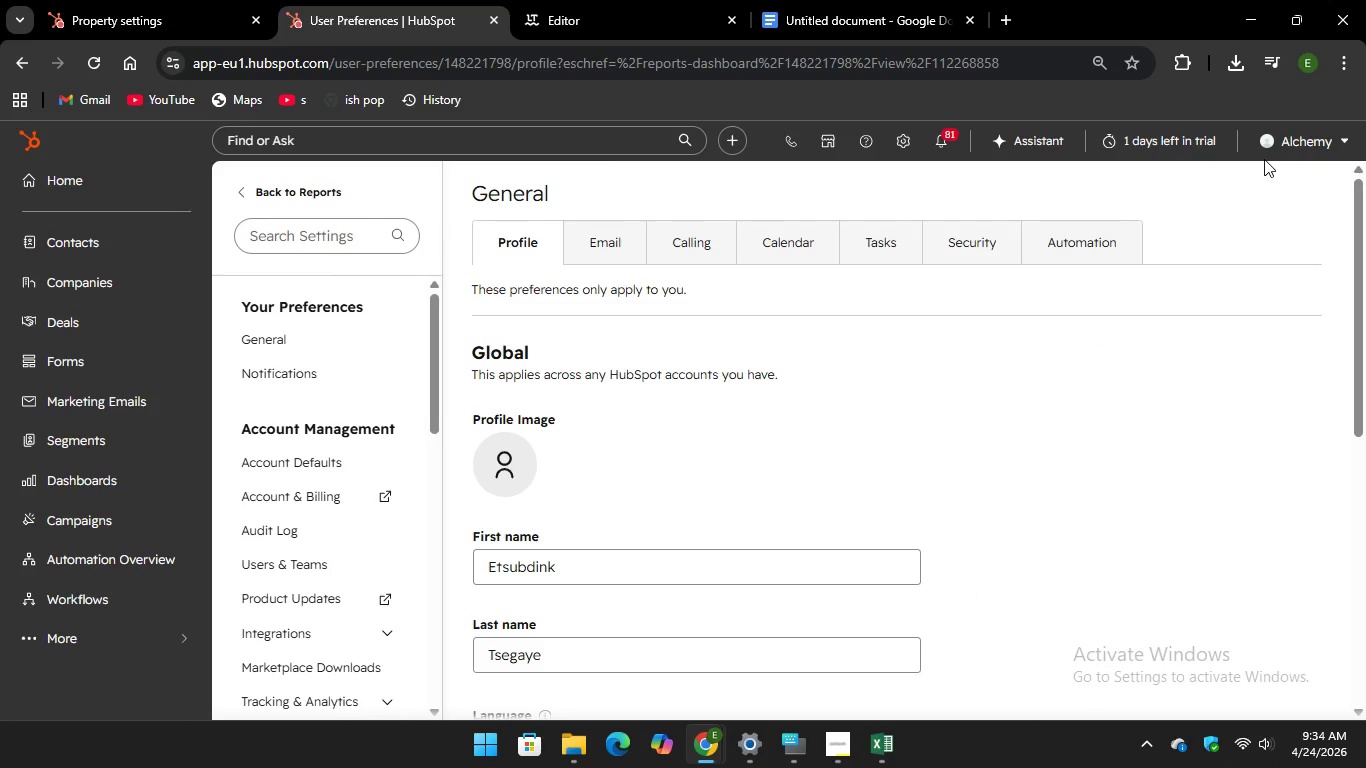 
left_click([907, 144])
 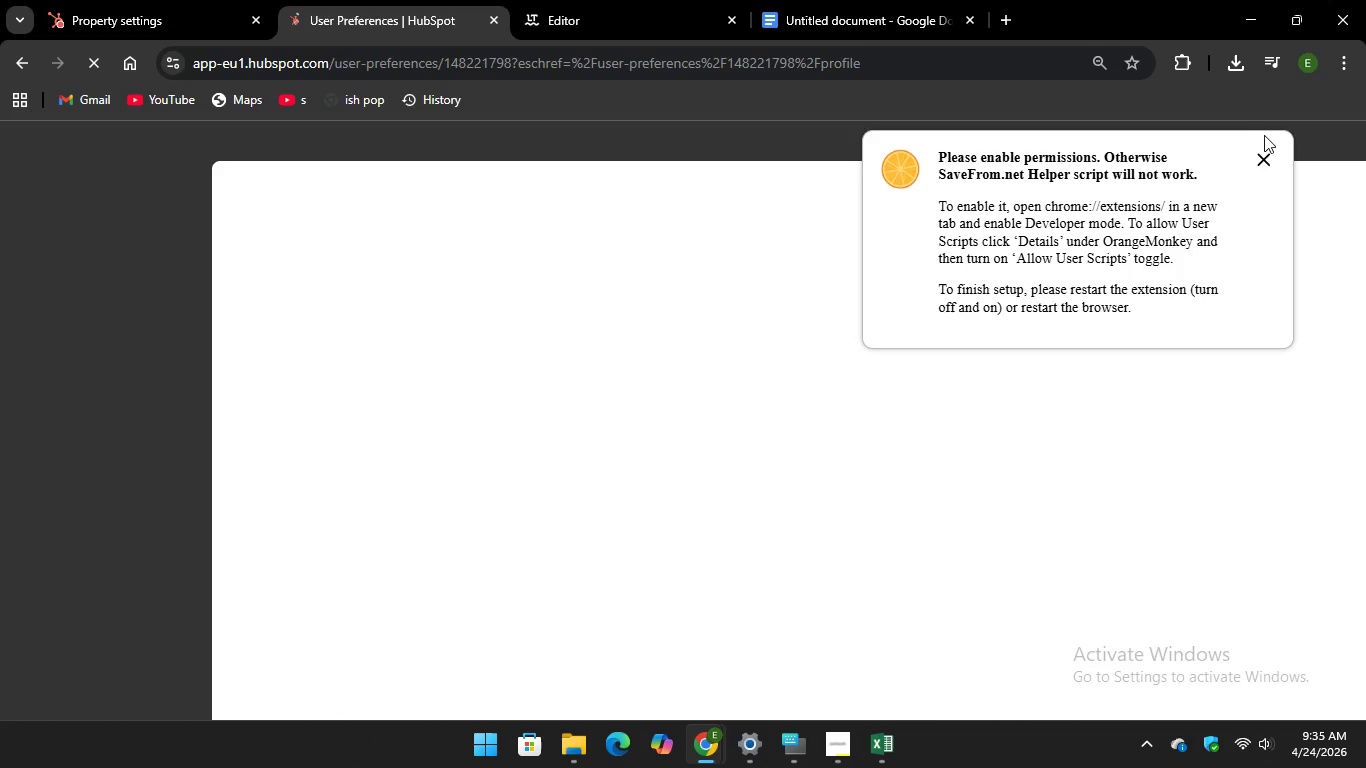 
left_click([1262, 156])
 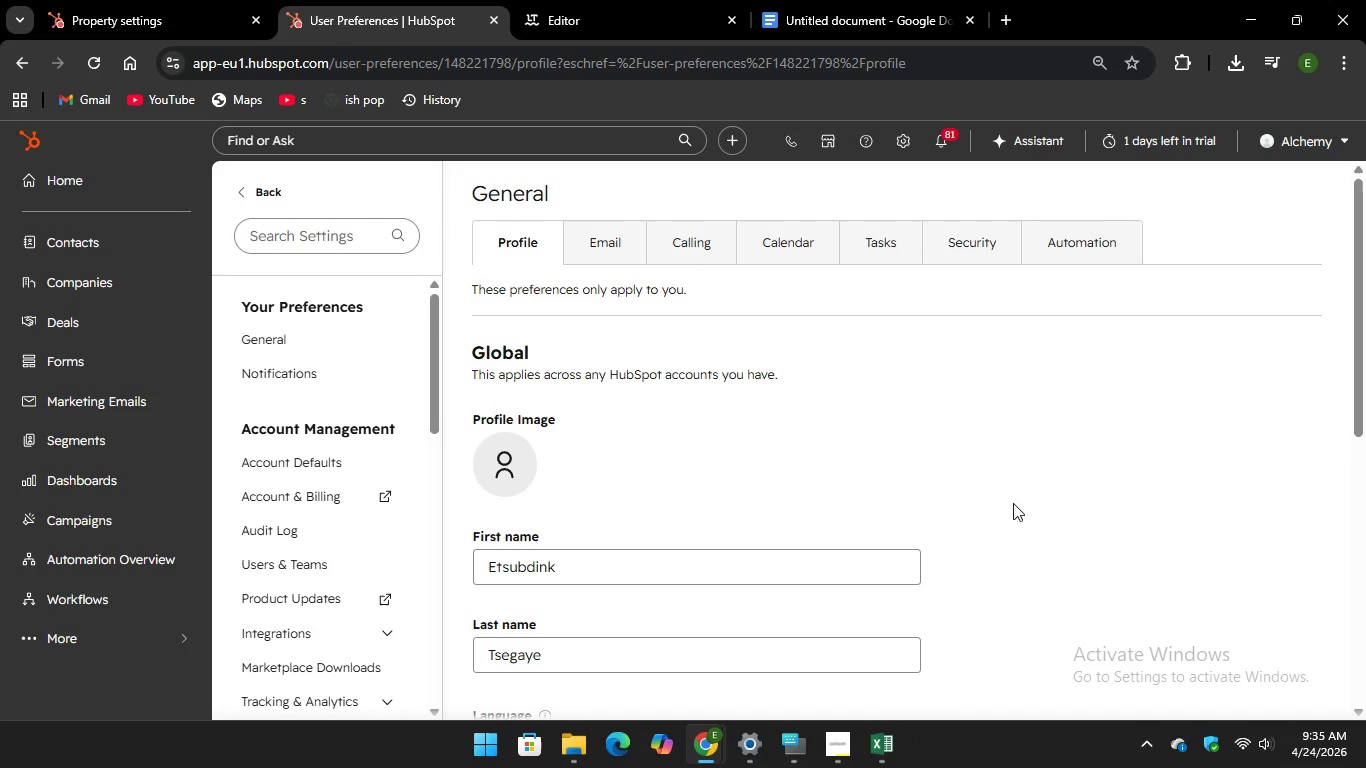 
wait(35.05)
 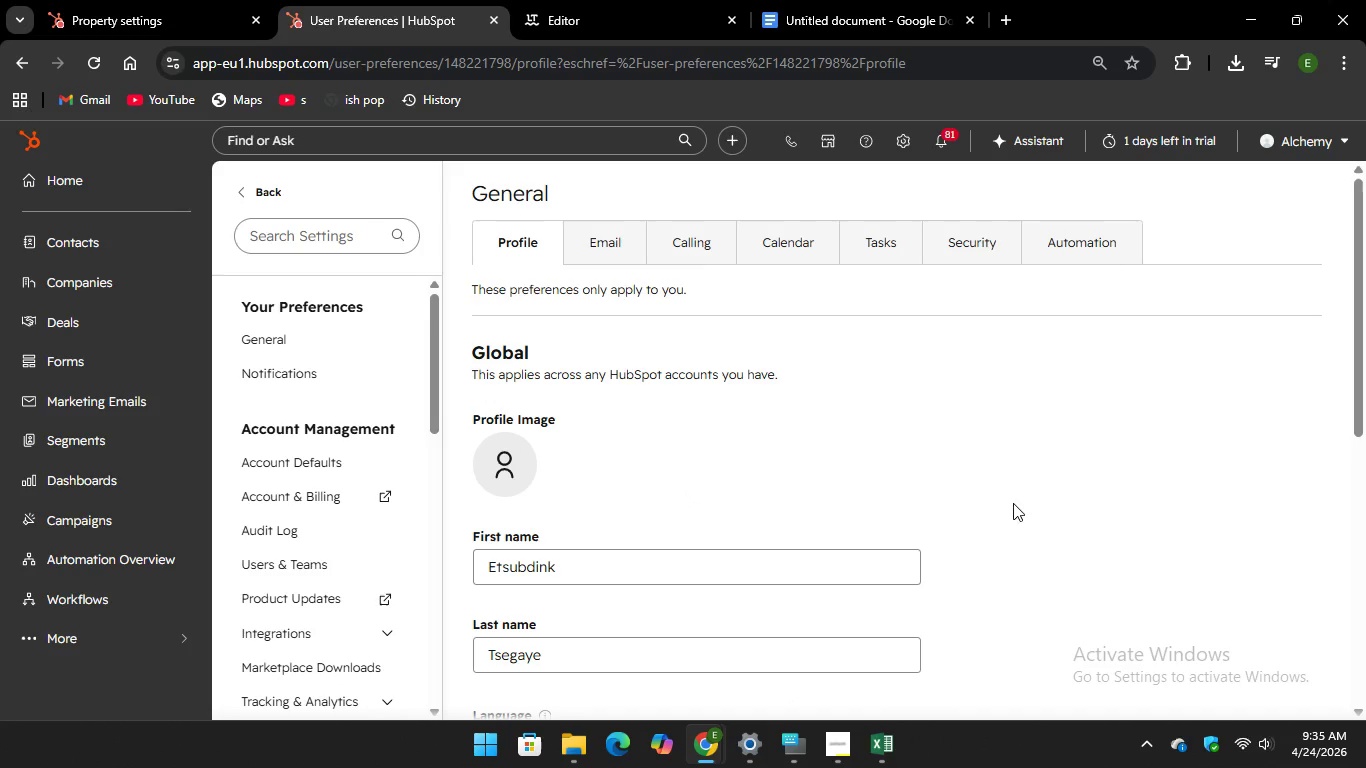 
scroll: coordinate [307, 612], scroll_direction: down, amount: 4.0
 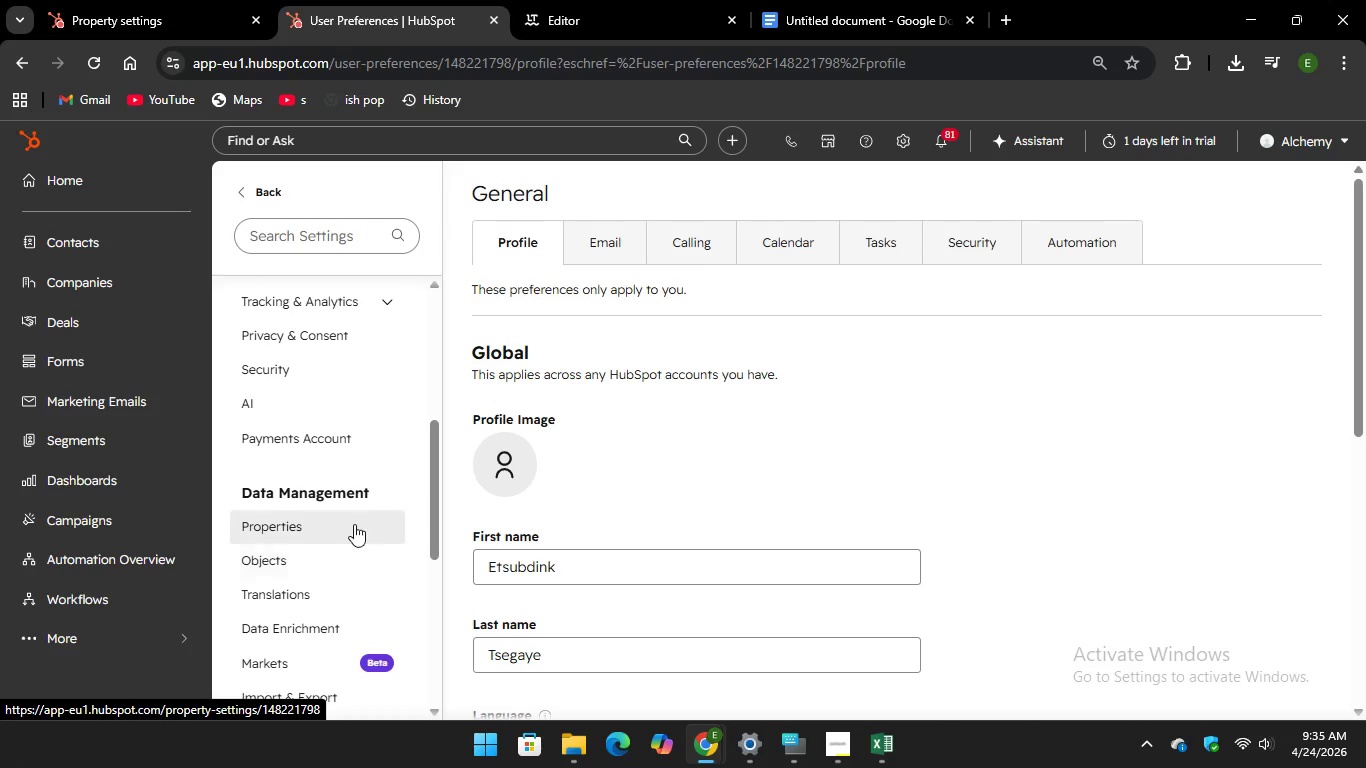 
left_click([356, 521])
 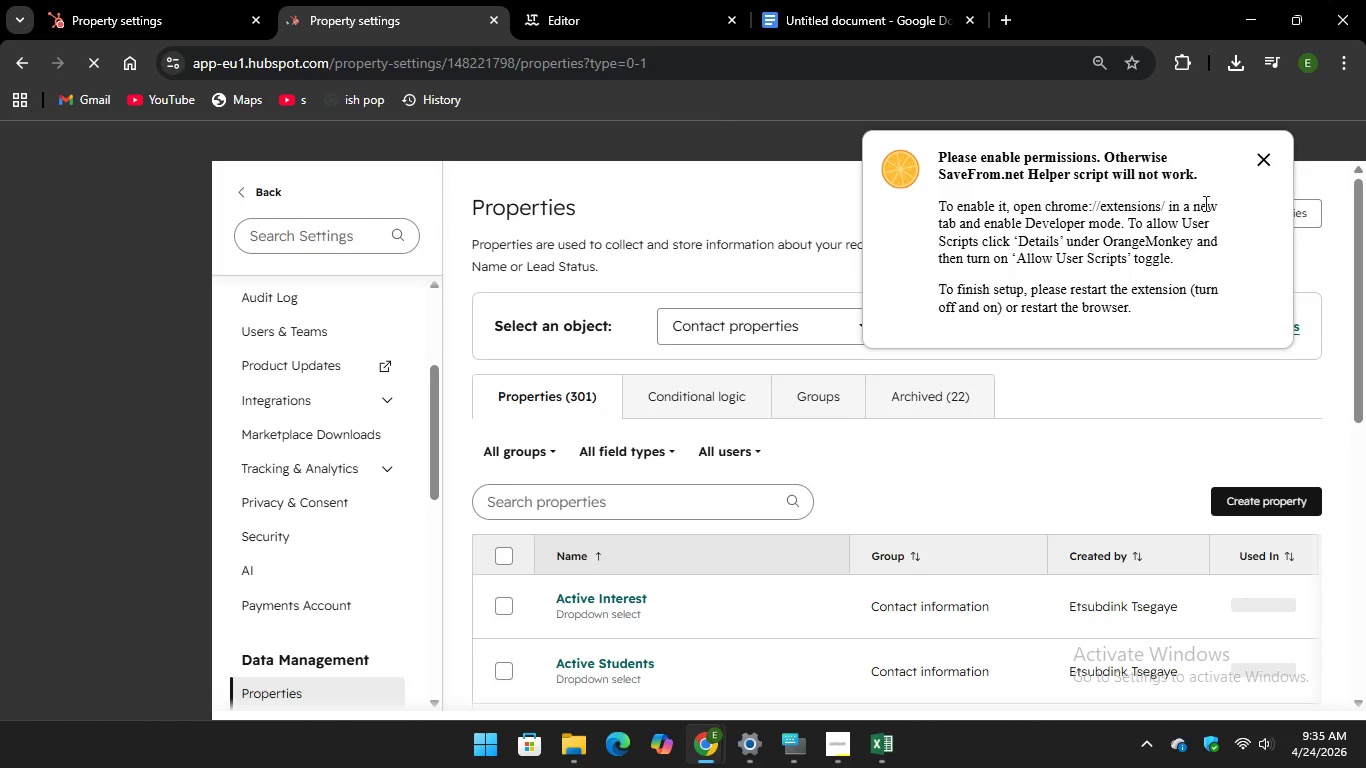 
wait(5.38)
 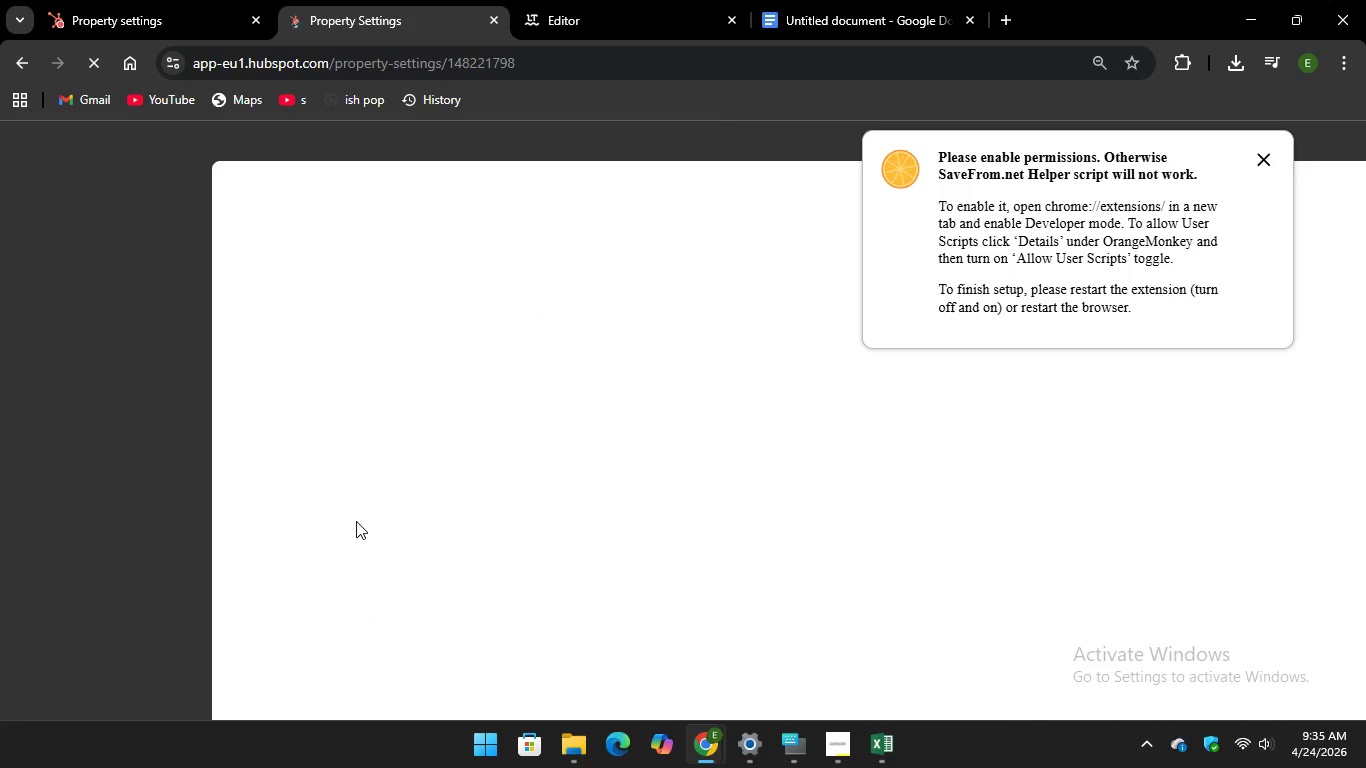 
left_click([1261, 159])
 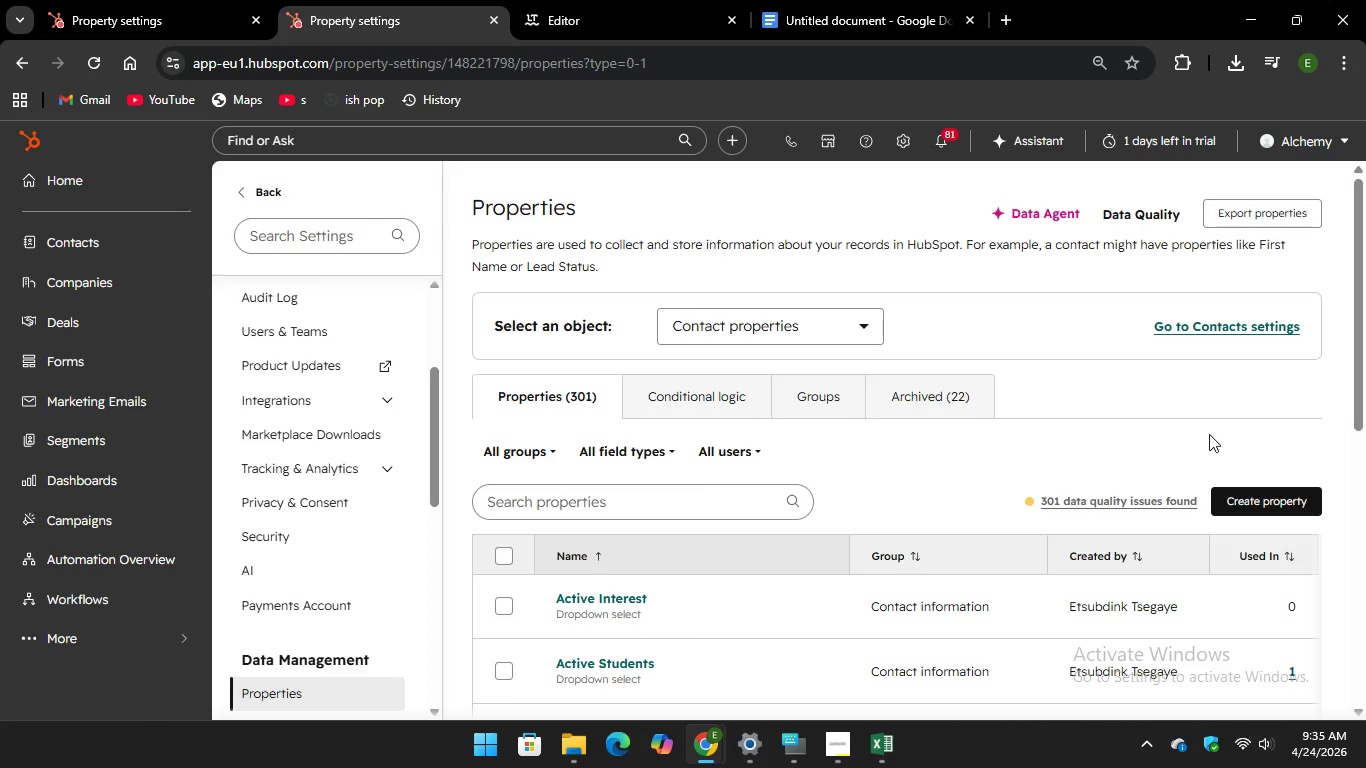 
scroll: coordinate [1220, 431], scroll_direction: down, amount: 2.0
 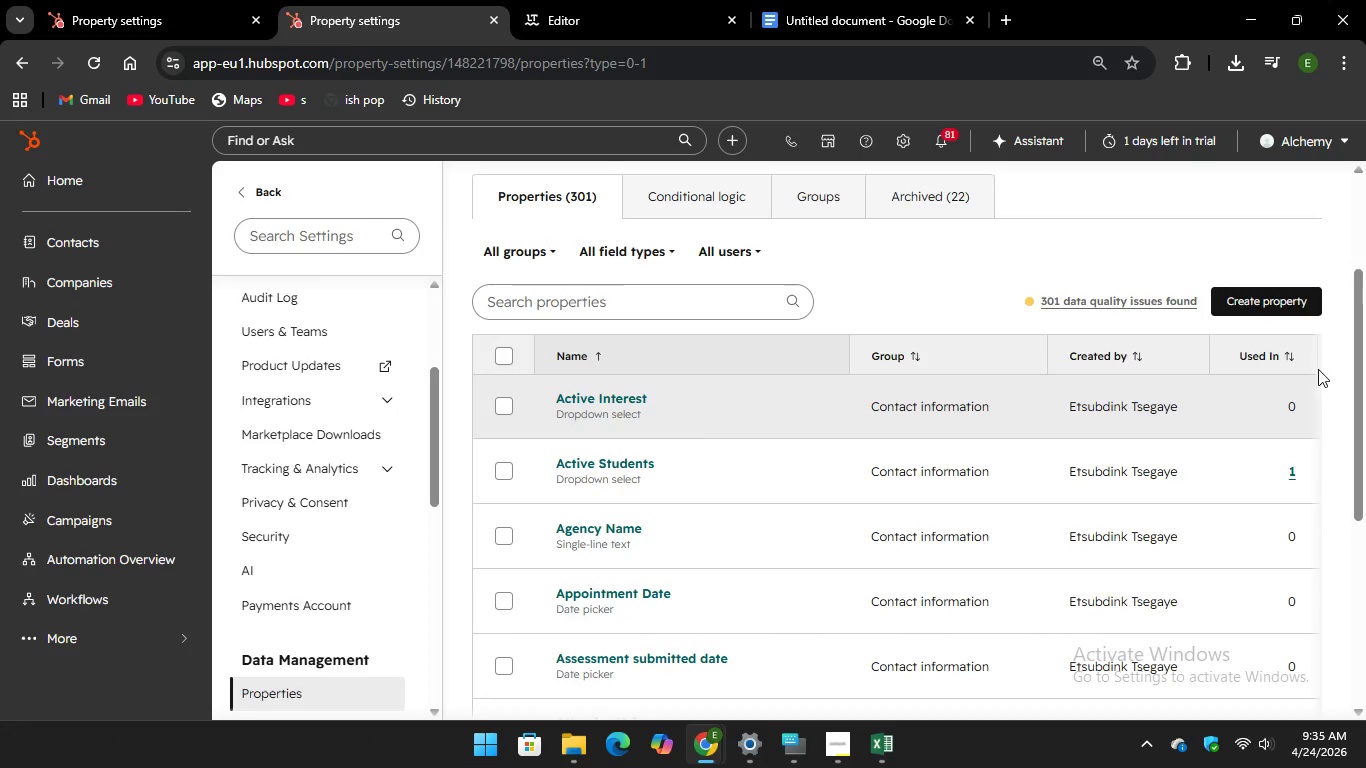 
scroll: coordinate [1320, 369], scroll_direction: up, amount: 1.0
 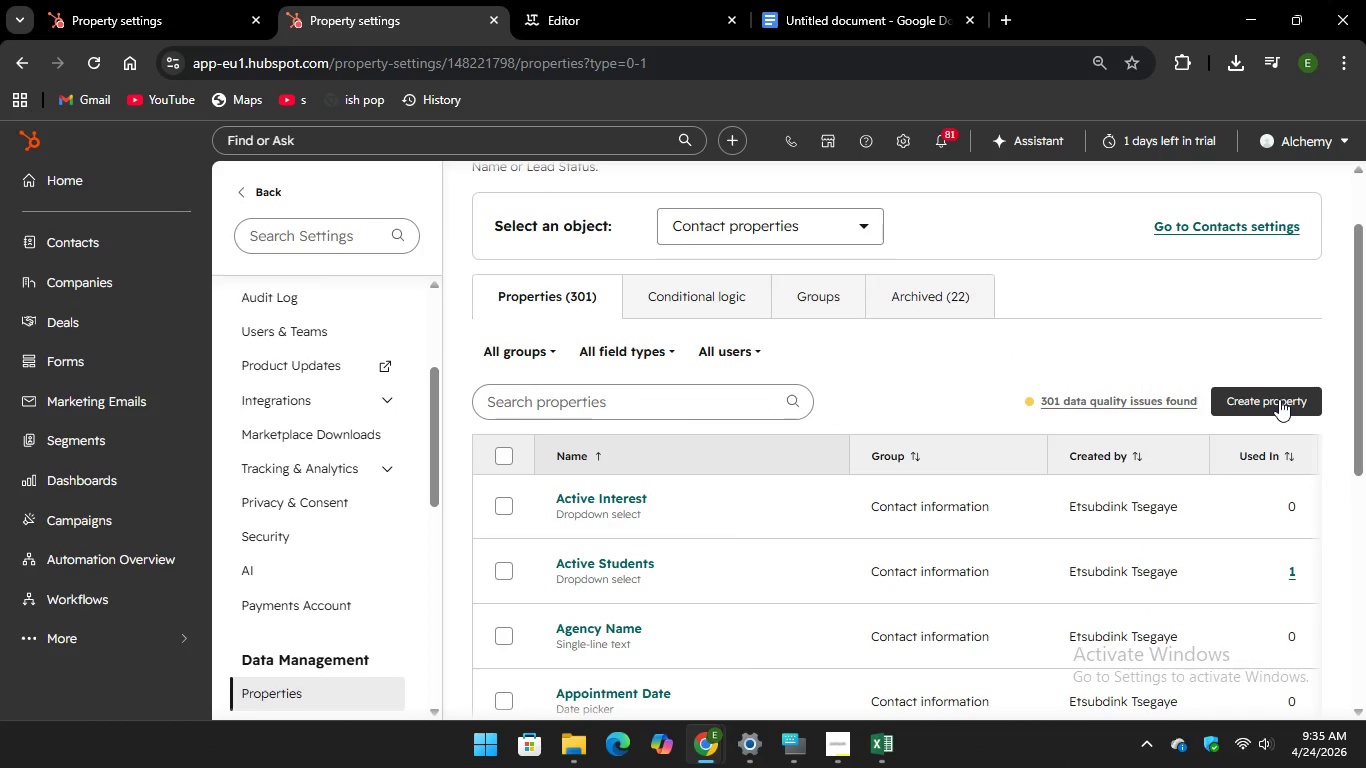 
wait(9.56)
 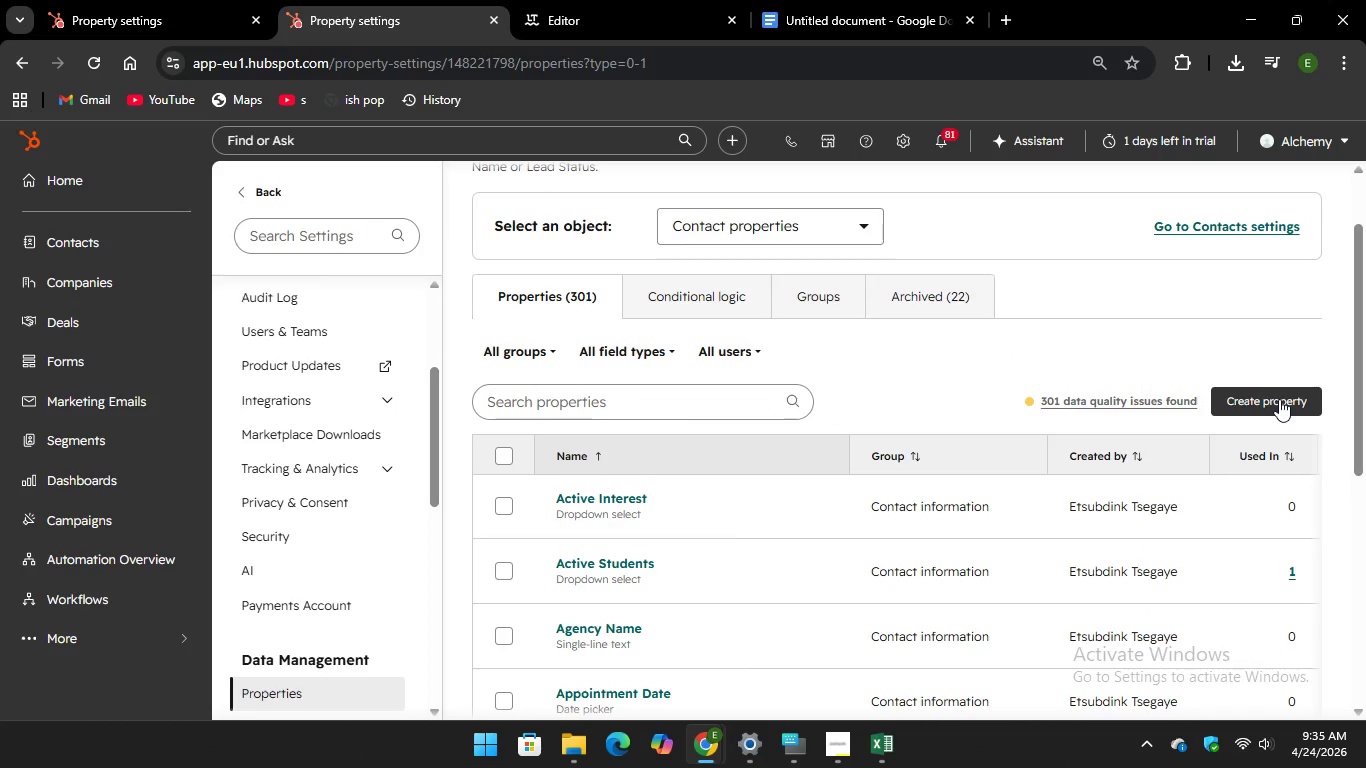 
left_click([1279, 399])
 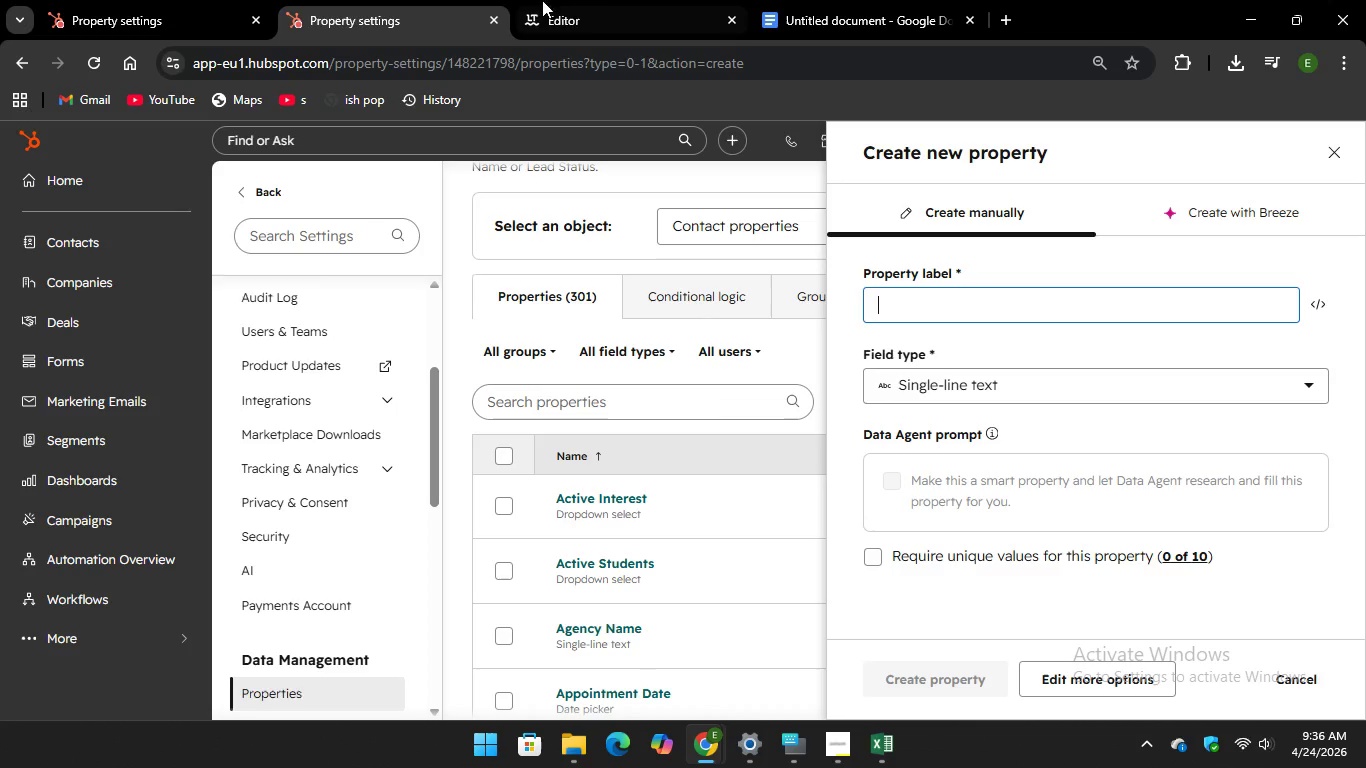 
left_click([793, 13])
 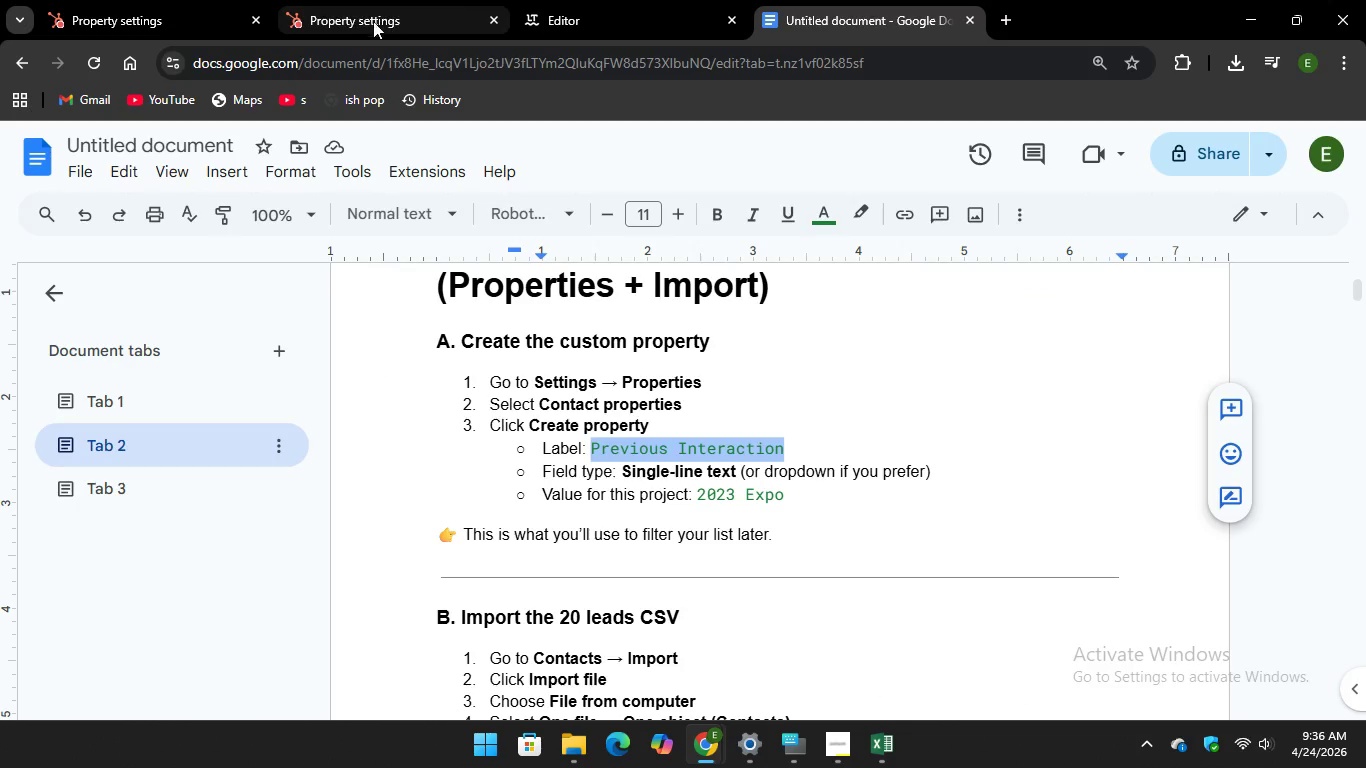 
left_click([138, 14])
 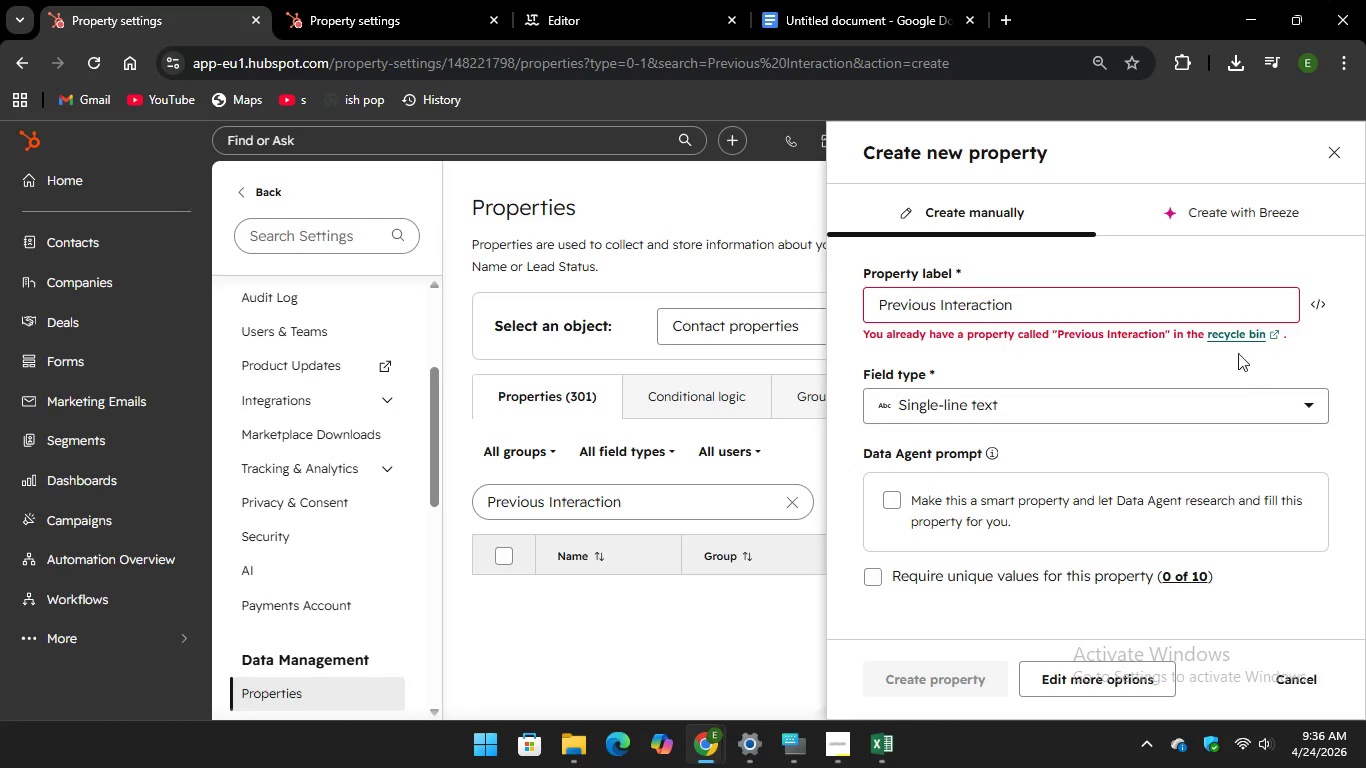 
left_click([1230, 334])
 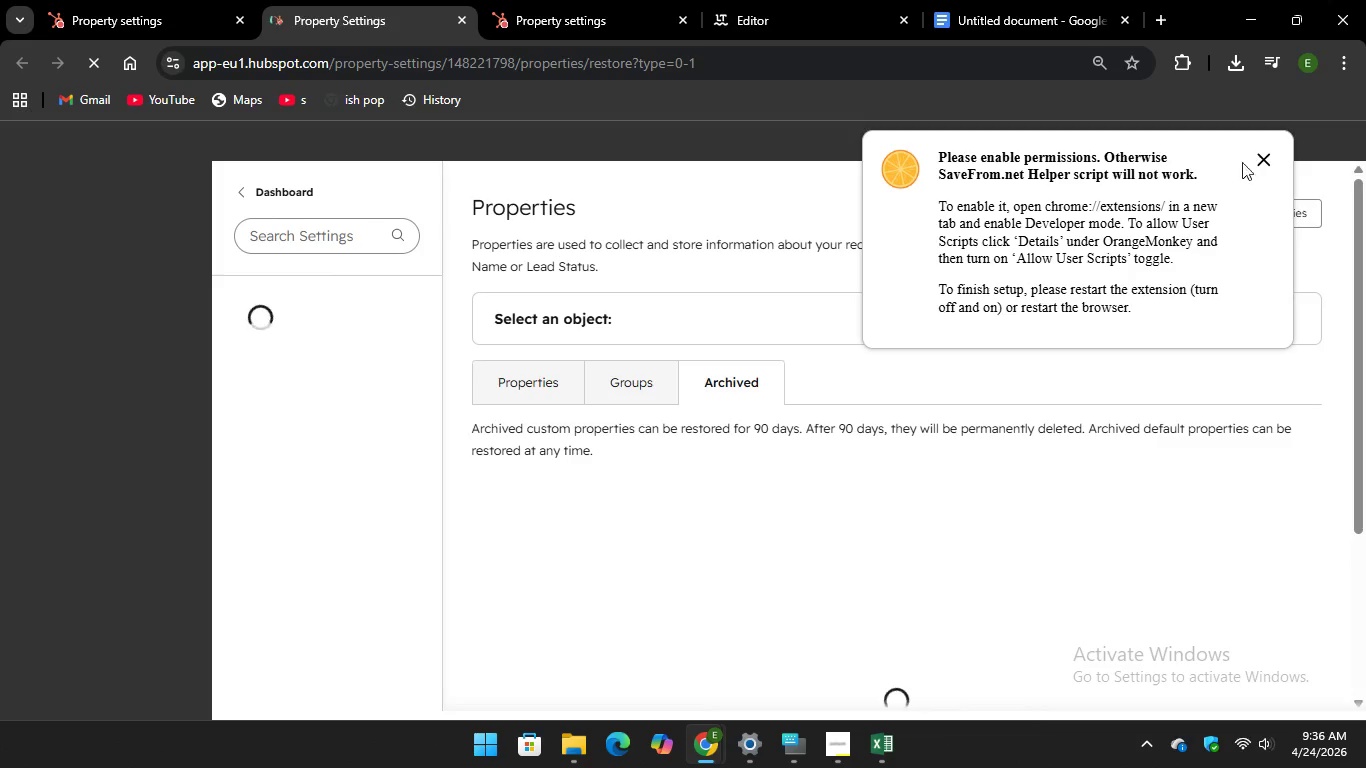 
left_click([1268, 161])
 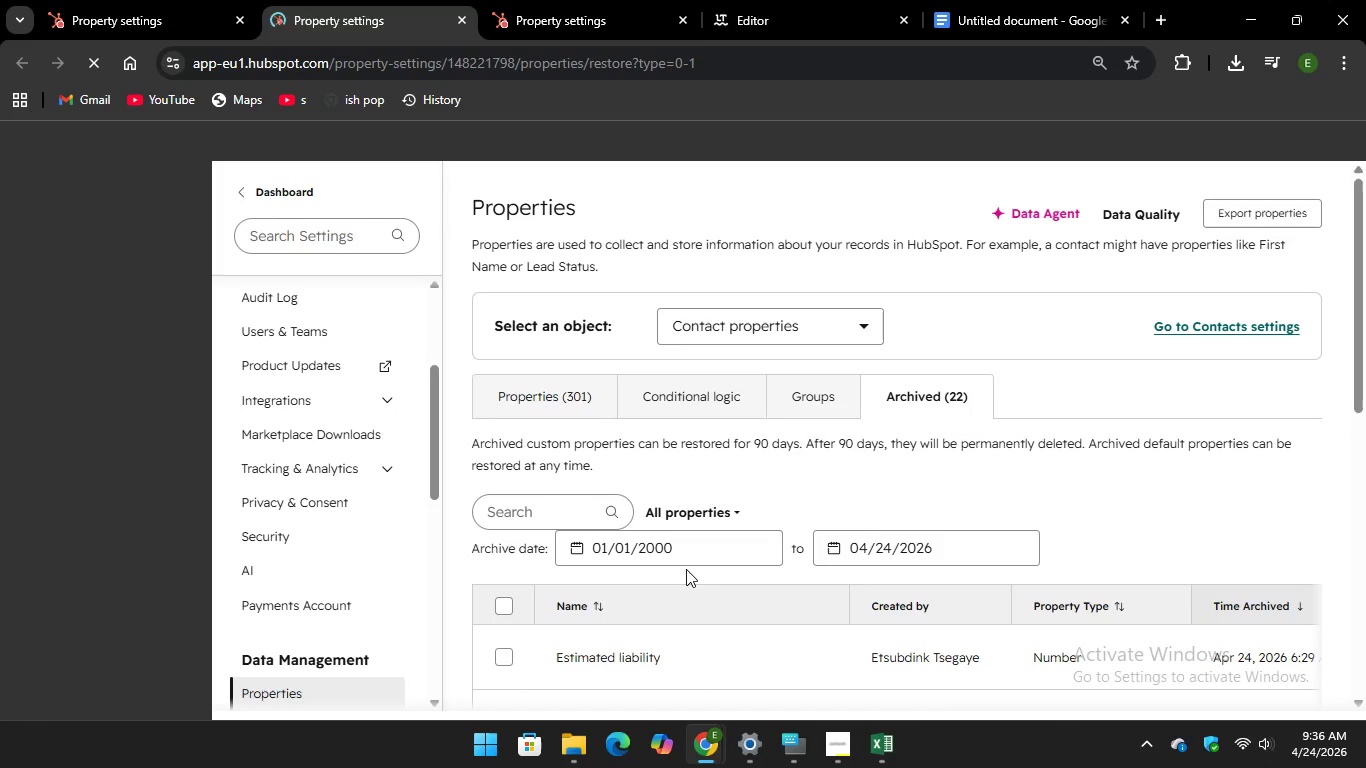 
scroll: coordinate [686, 569], scroll_direction: down, amount: 2.0
 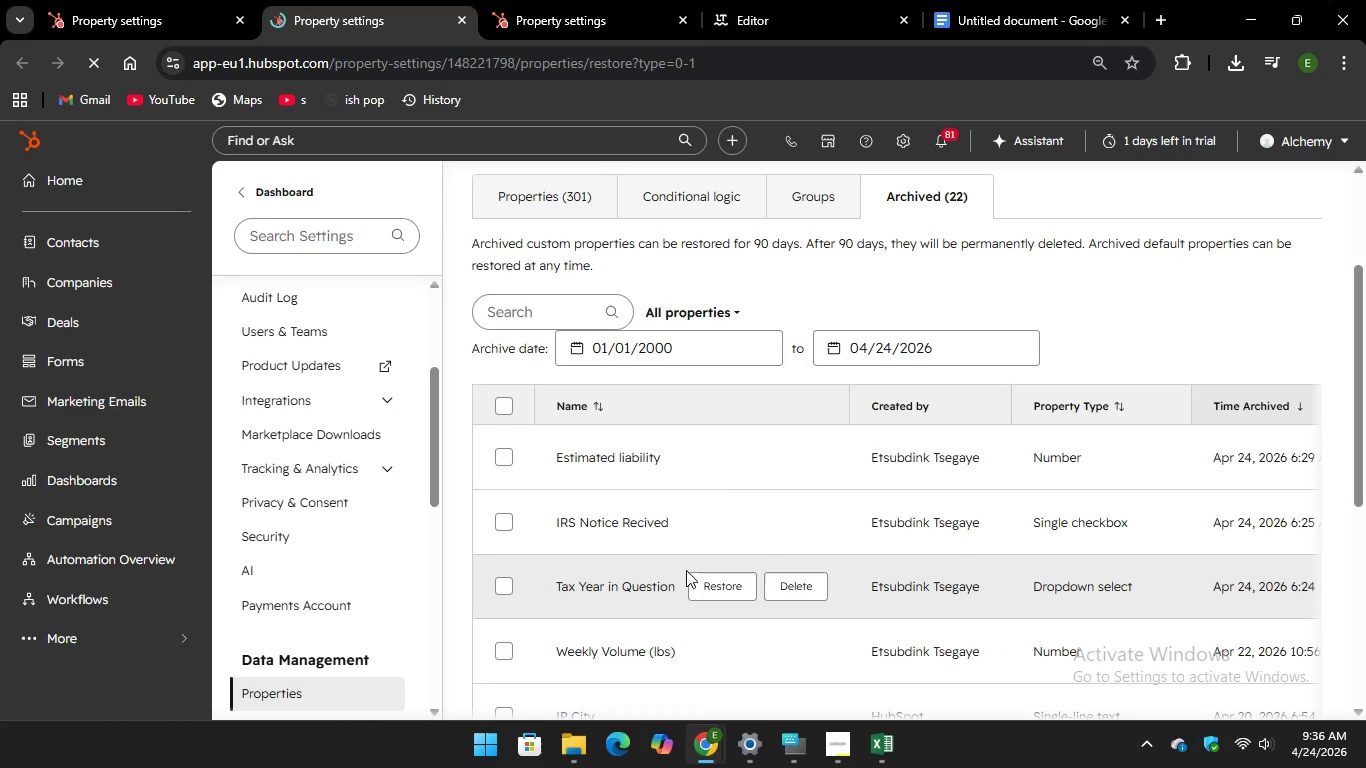 
scroll: coordinate [686, 570], scroll_direction: up, amount: 2.0
 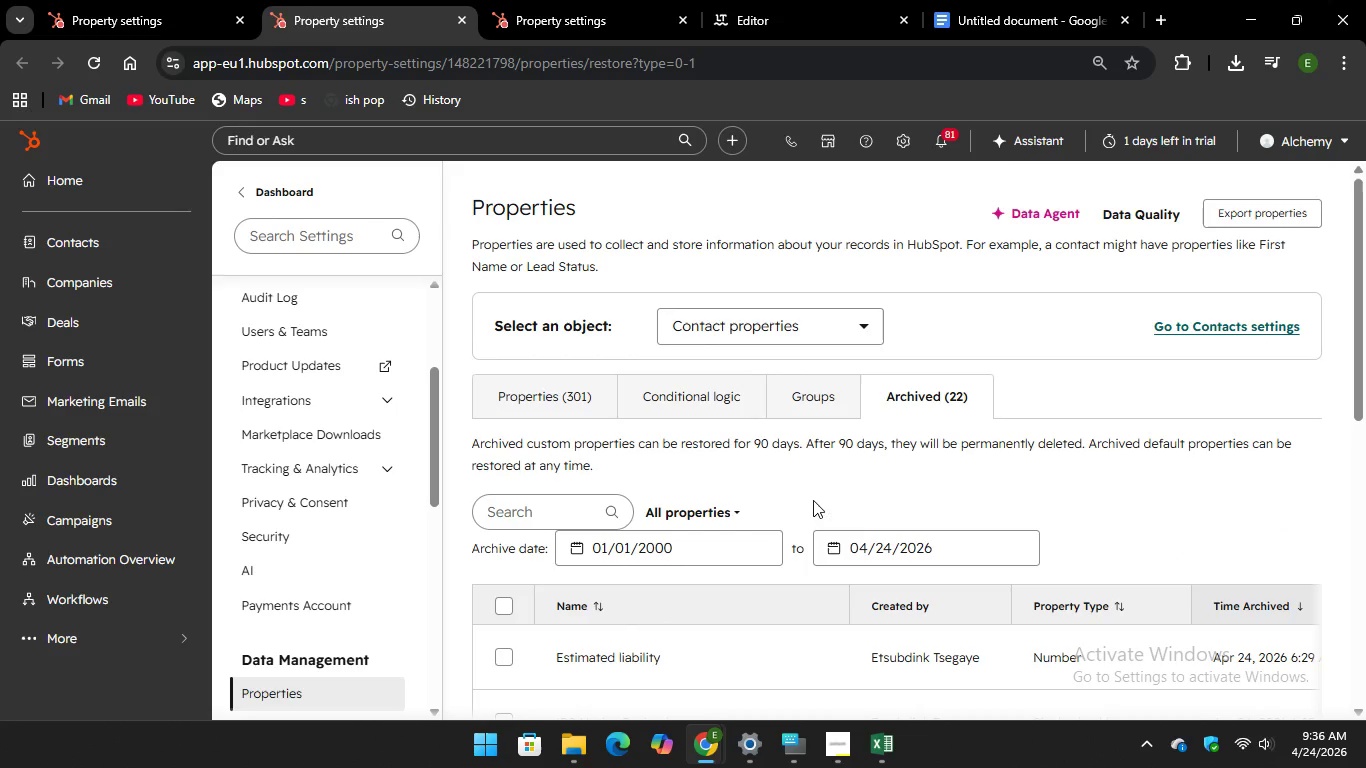 
scroll: coordinate [929, 492], scroll_direction: down, amount: 3.0
 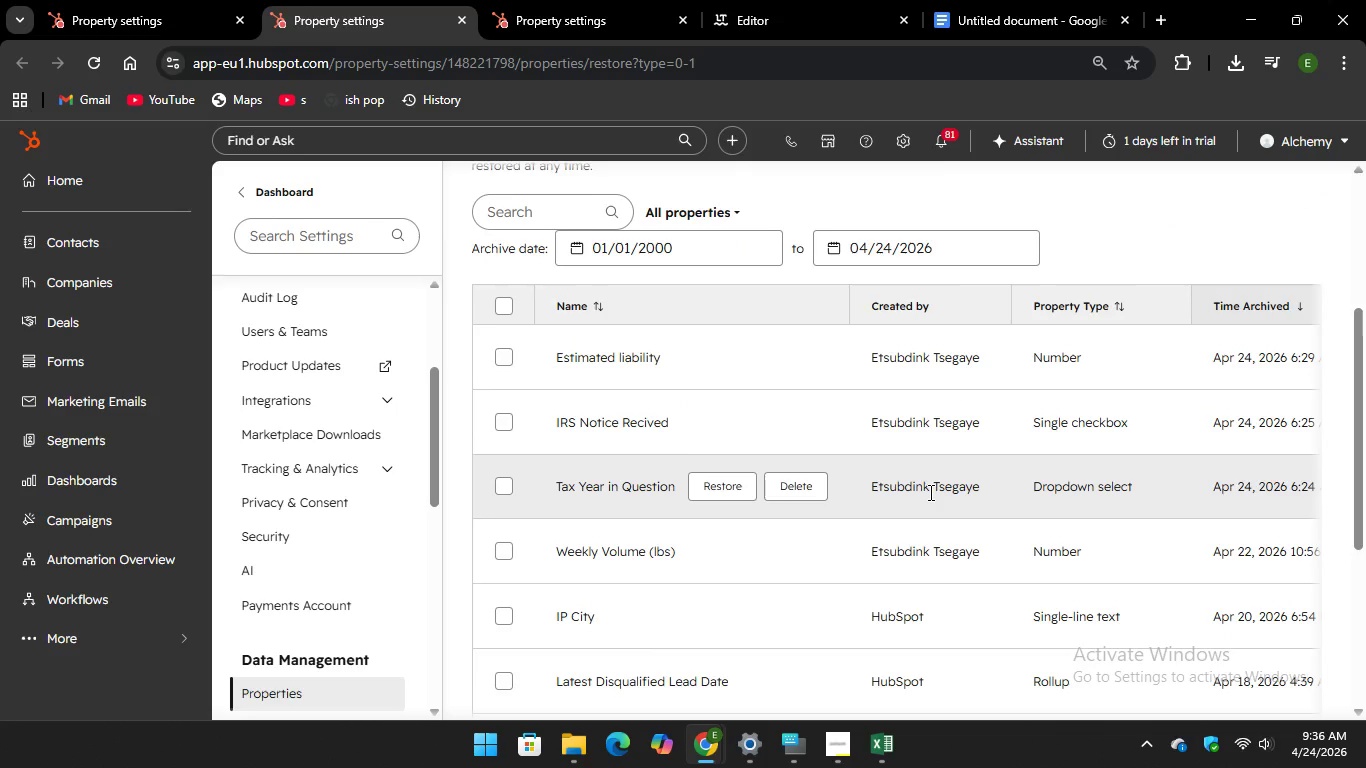 
scroll: coordinate [929, 492], scroll_direction: up, amount: 2.0
 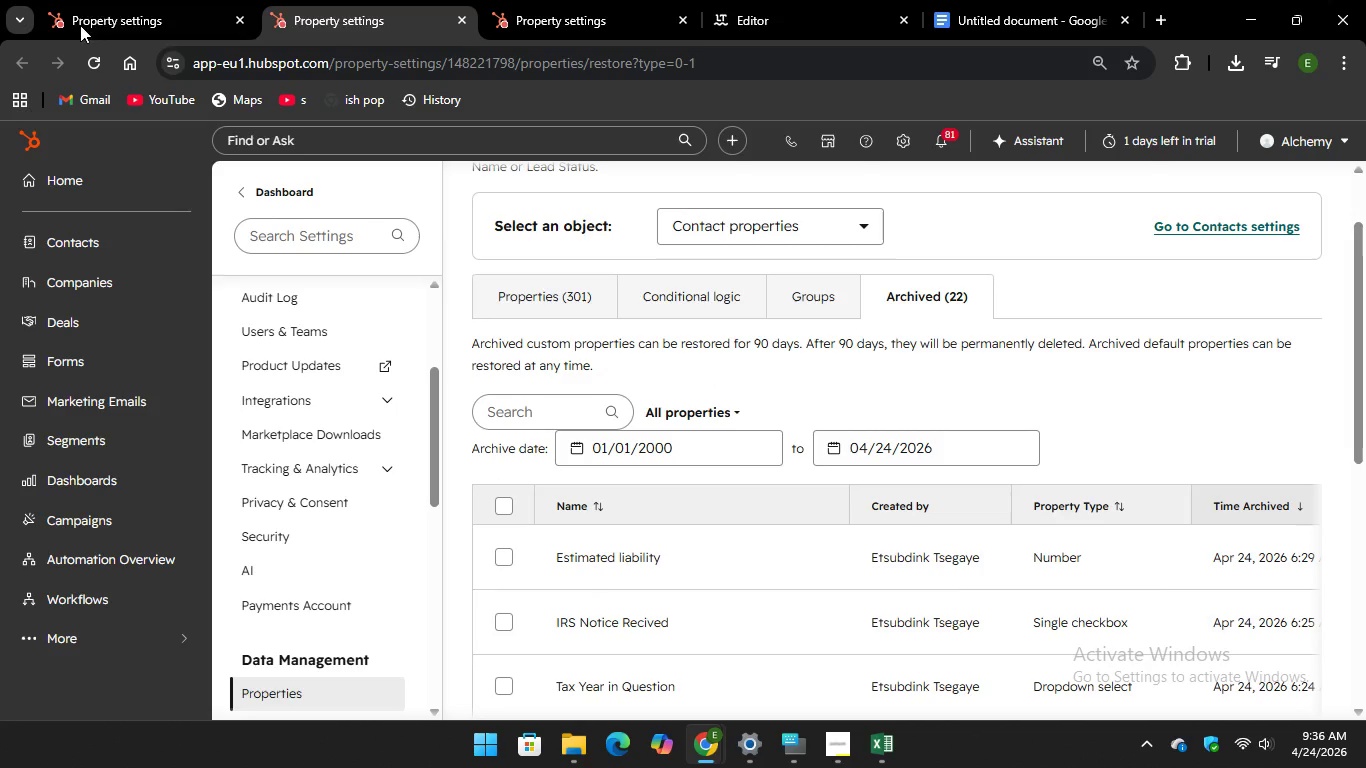 
left_click([121, 0])
 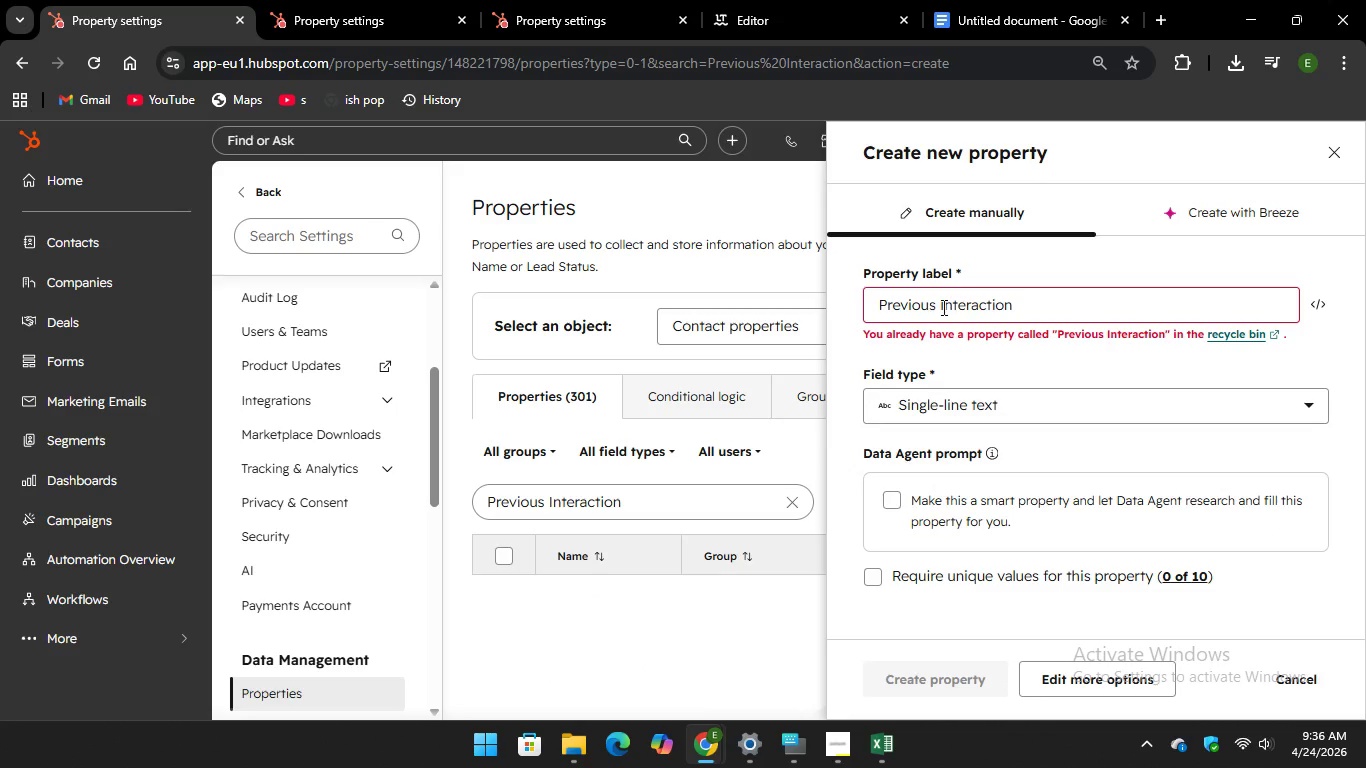 
left_click([947, 303])
 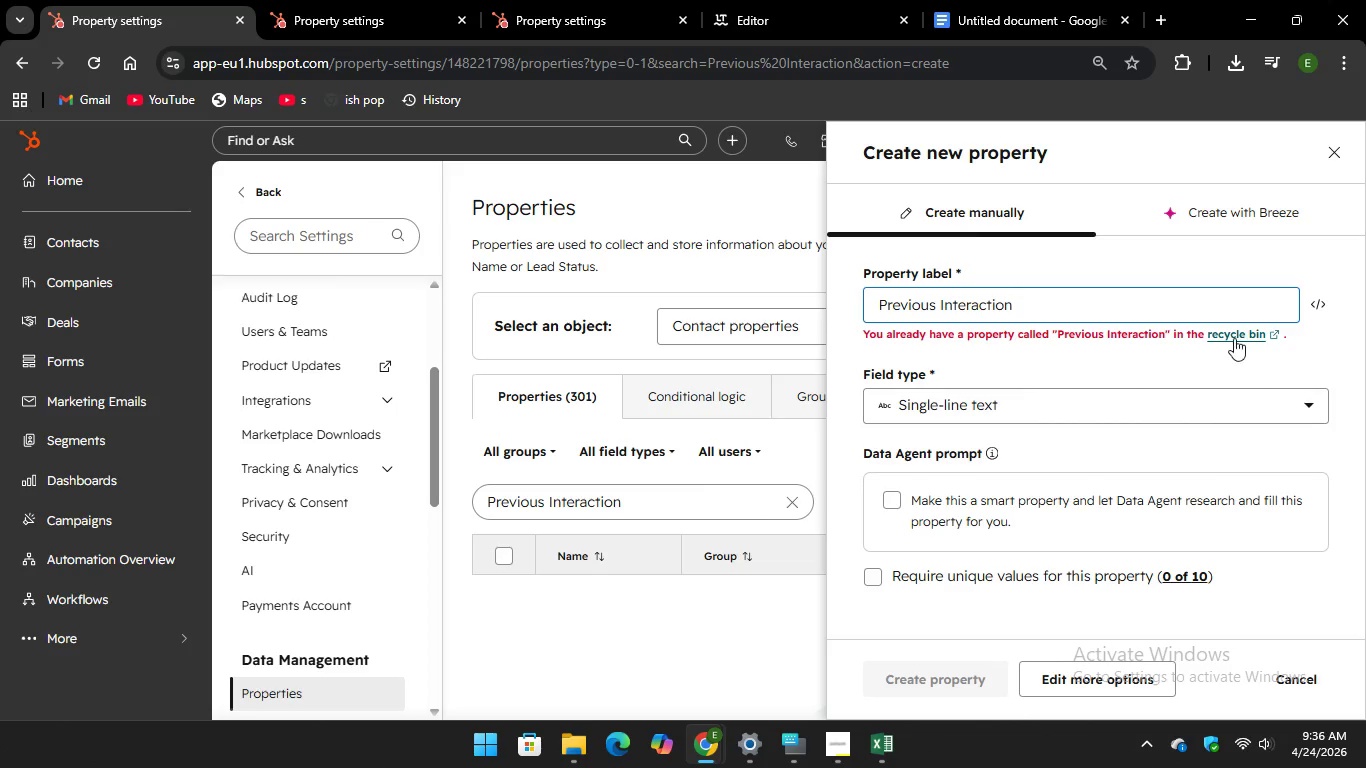 
left_click([1235, 338])
 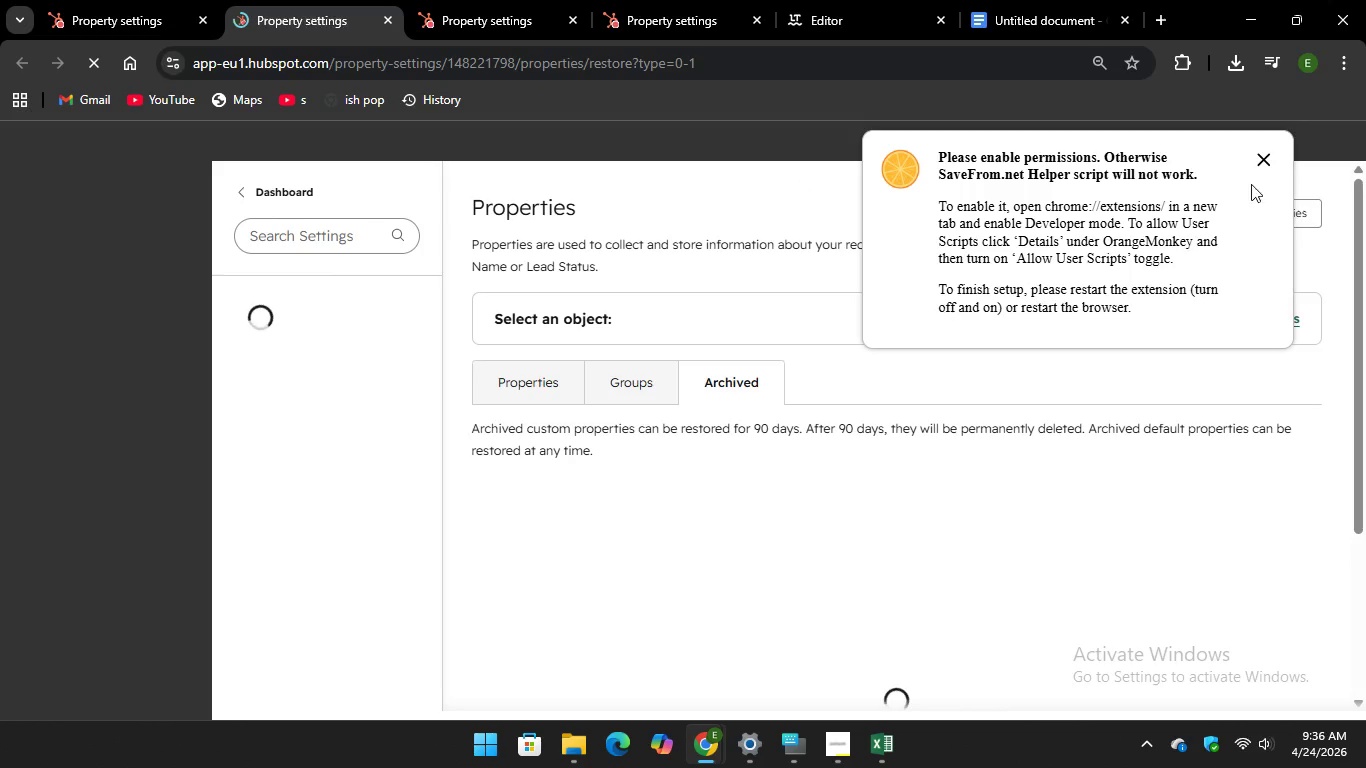 
left_click([1258, 158])
 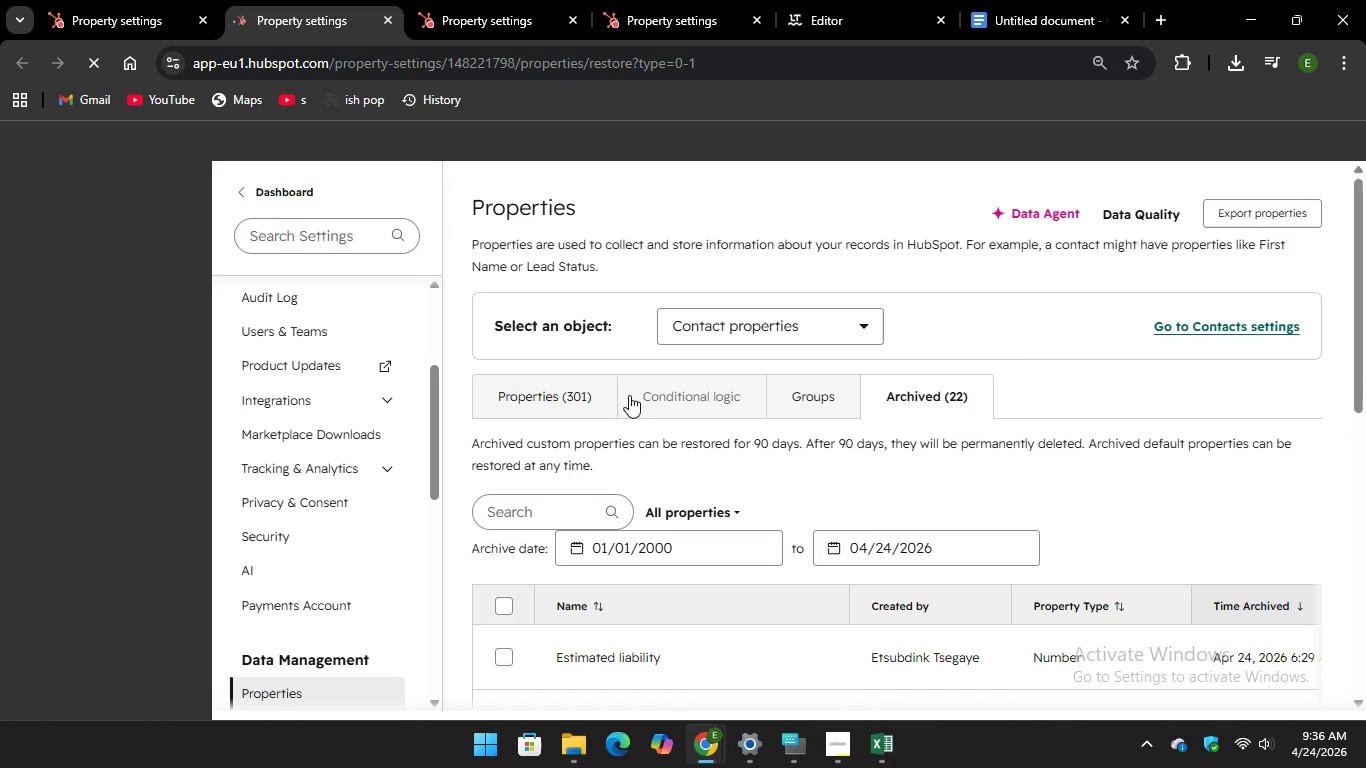 
scroll: coordinate [629, 395], scroll_direction: down, amount: 2.0
 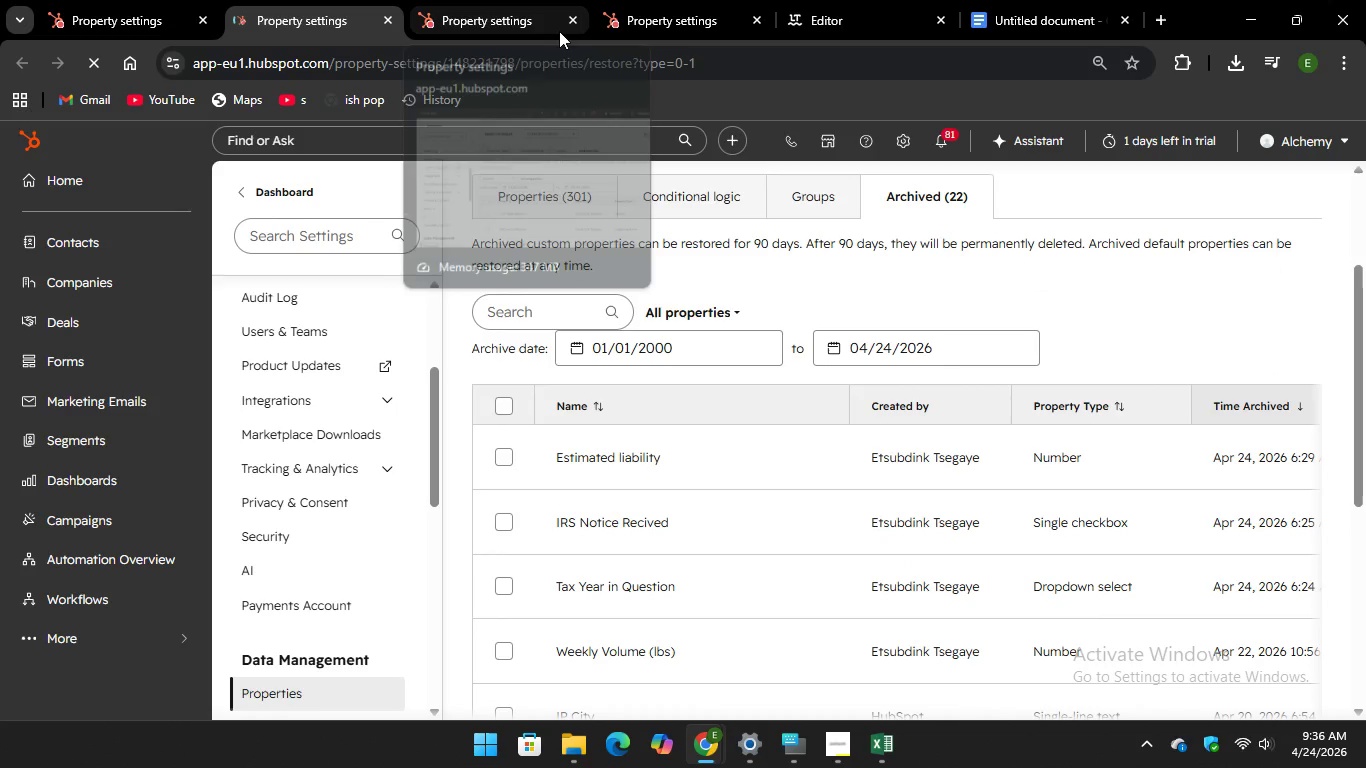 
left_click([575, 18])
 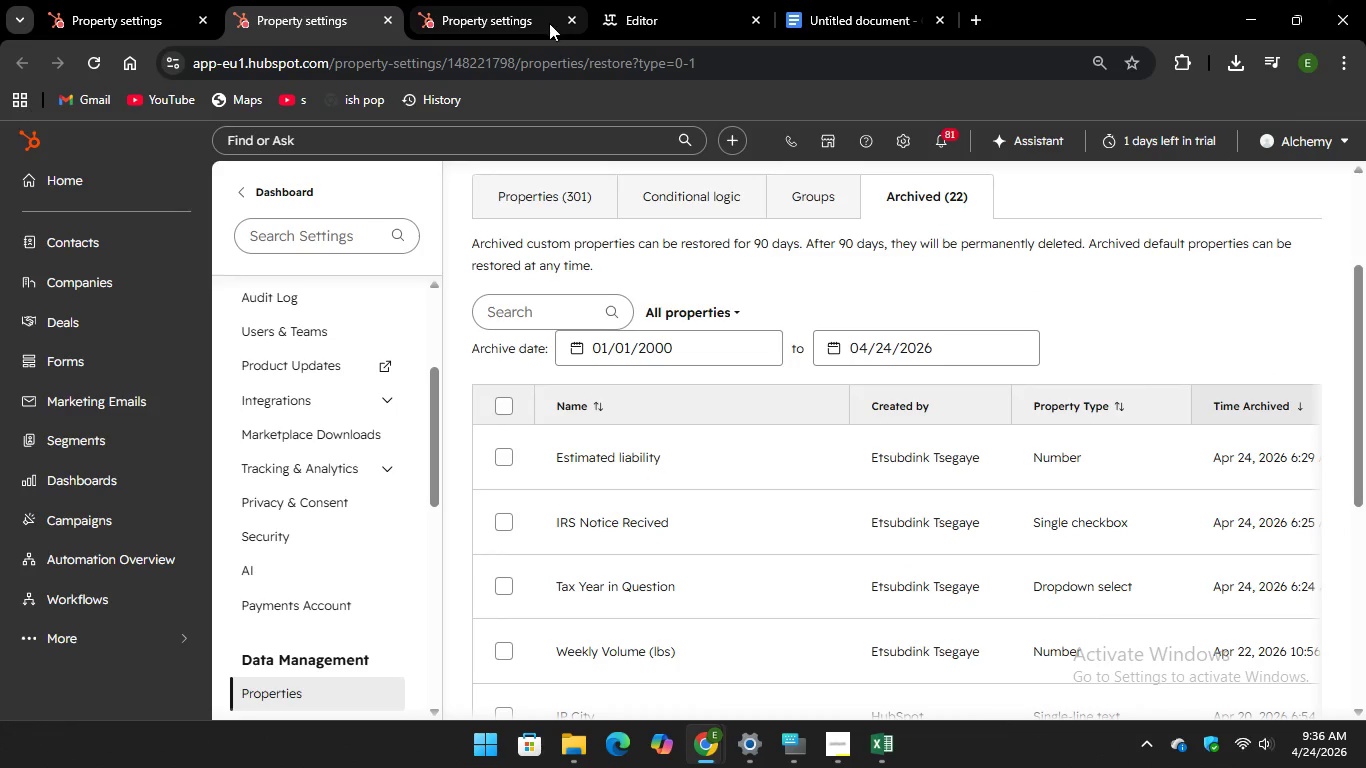 
left_click([574, 21])
 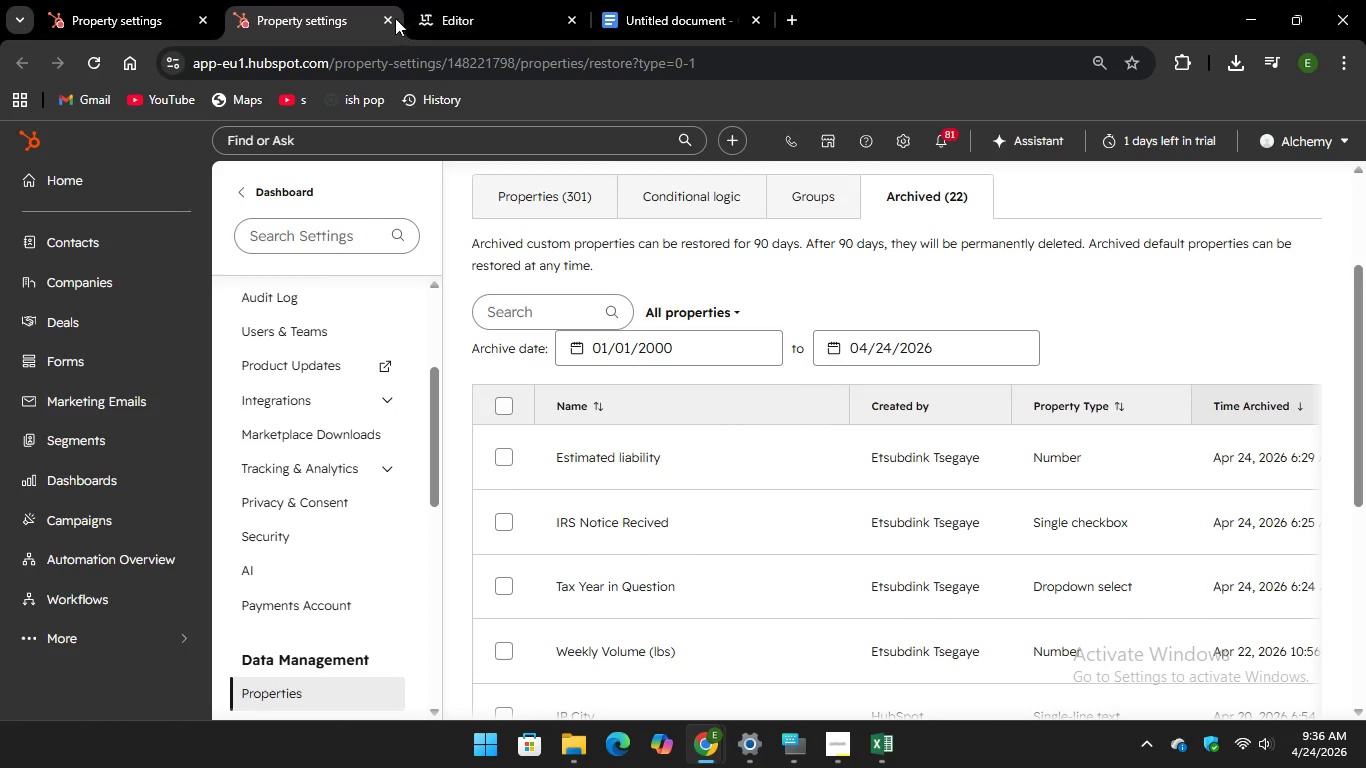 
left_click([390, 19])
 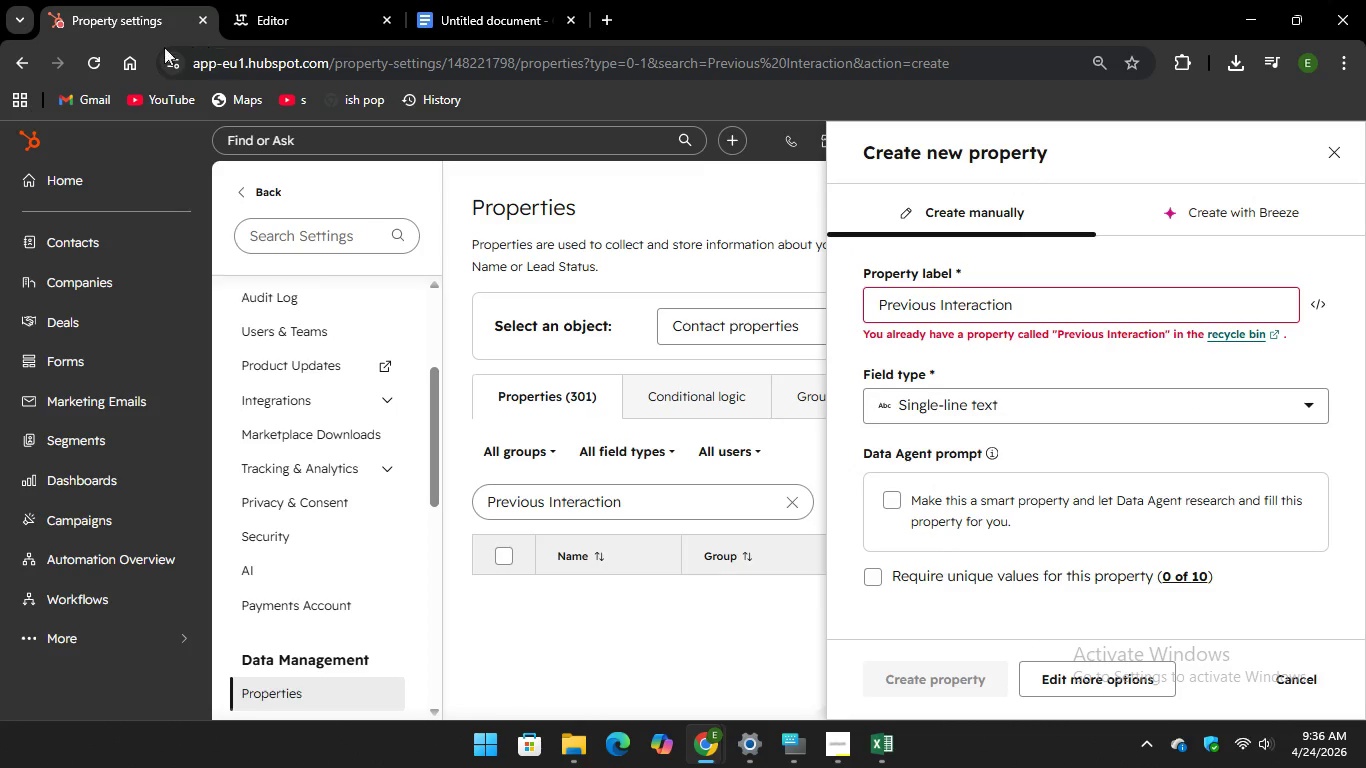 
mouse_move([137, 36])
 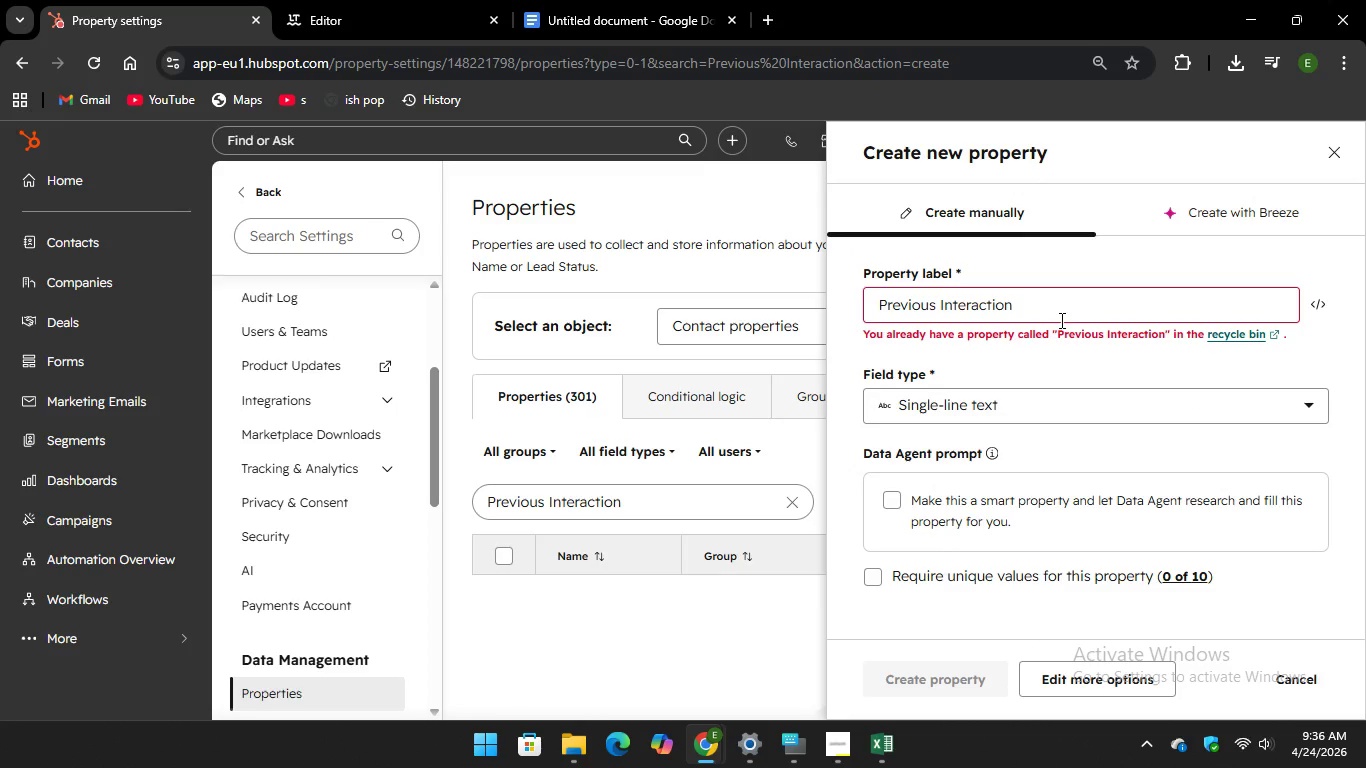 
left_click_drag(start_coordinate=[1052, 317], to_coordinate=[832, 281])
 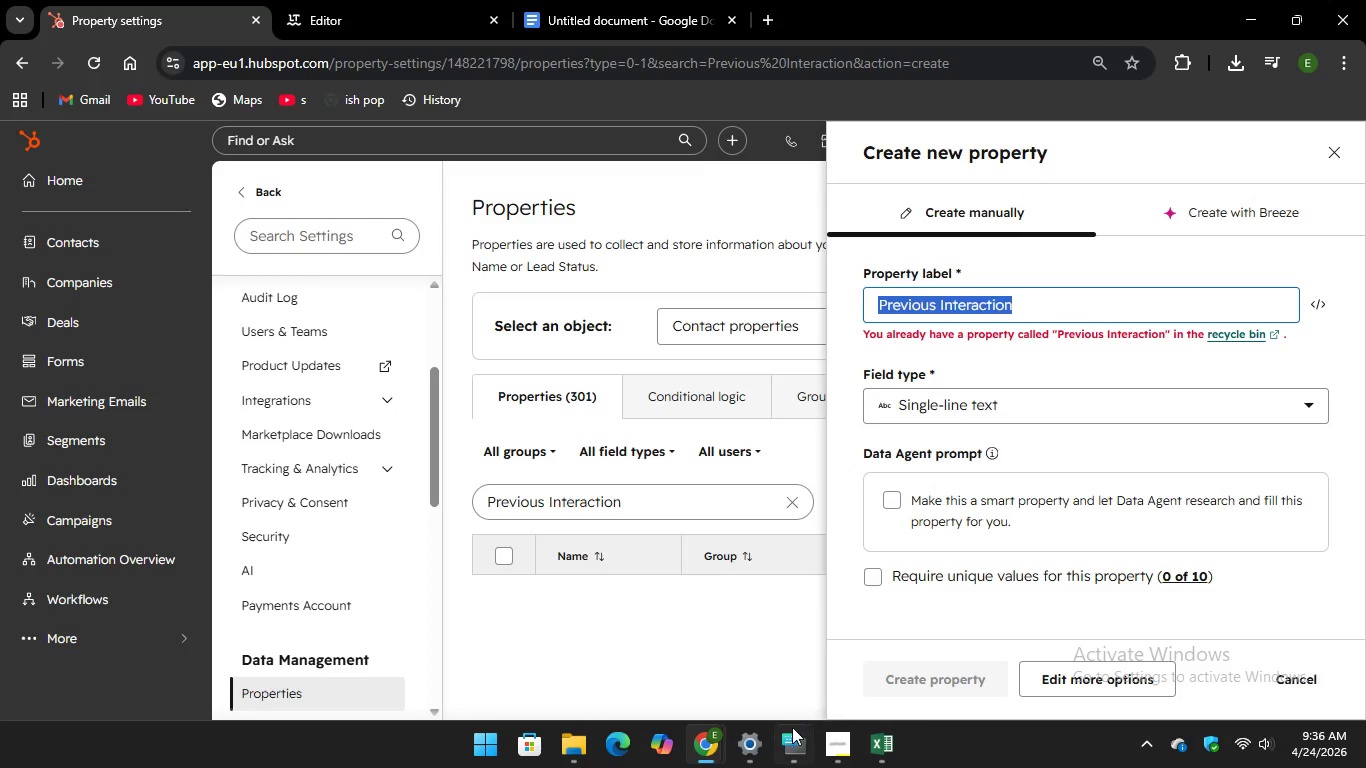 
left_click([789, 743])
 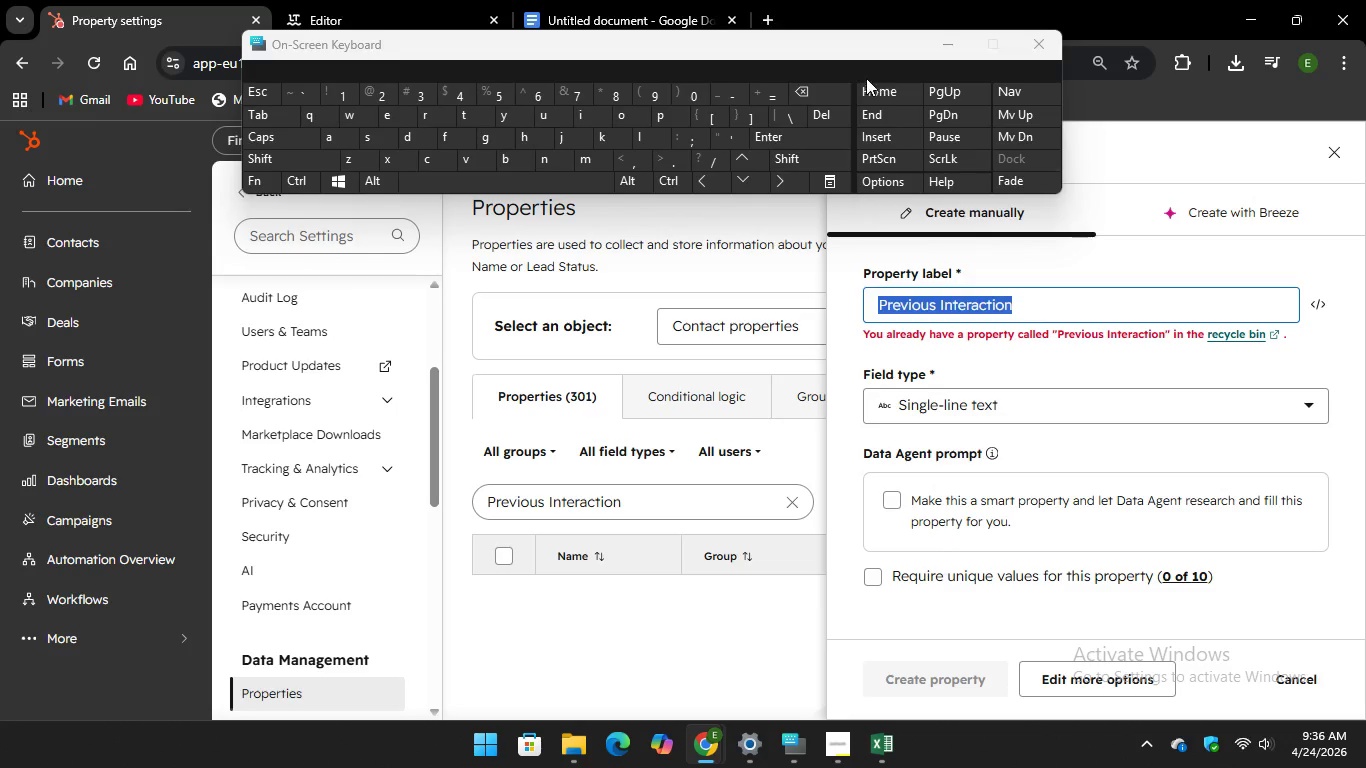 
key(Backspace)
 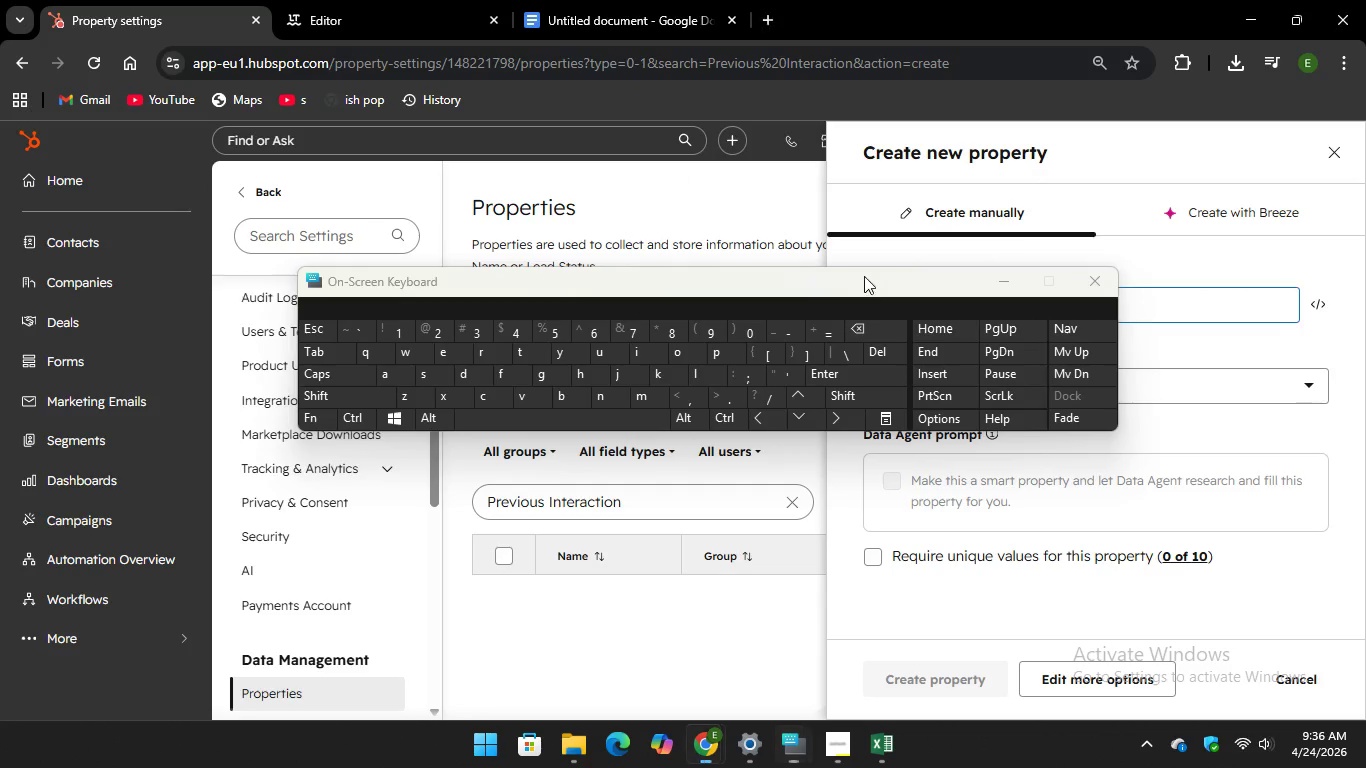 
left_click_drag(start_coordinate=[865, 263], to_coordinate=[983, 307])
 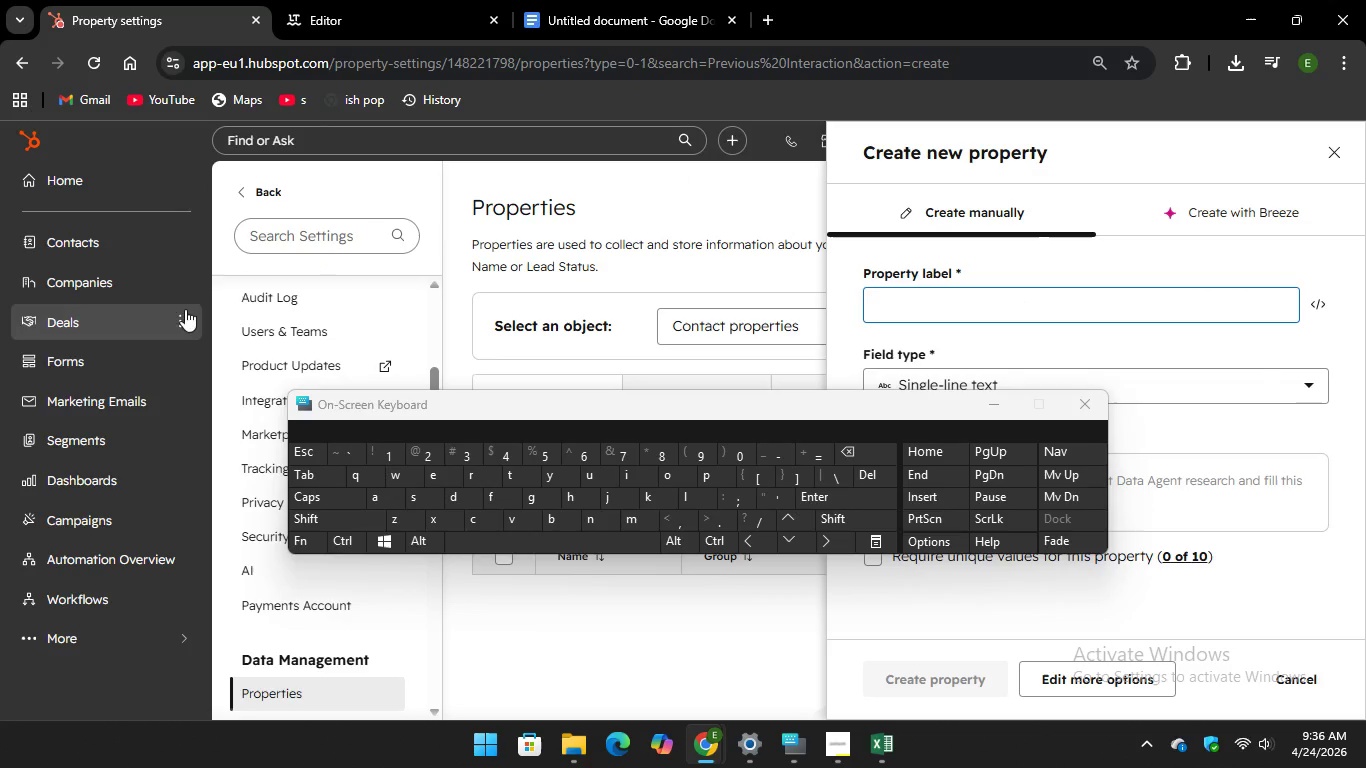 
left_click([983, 307])
 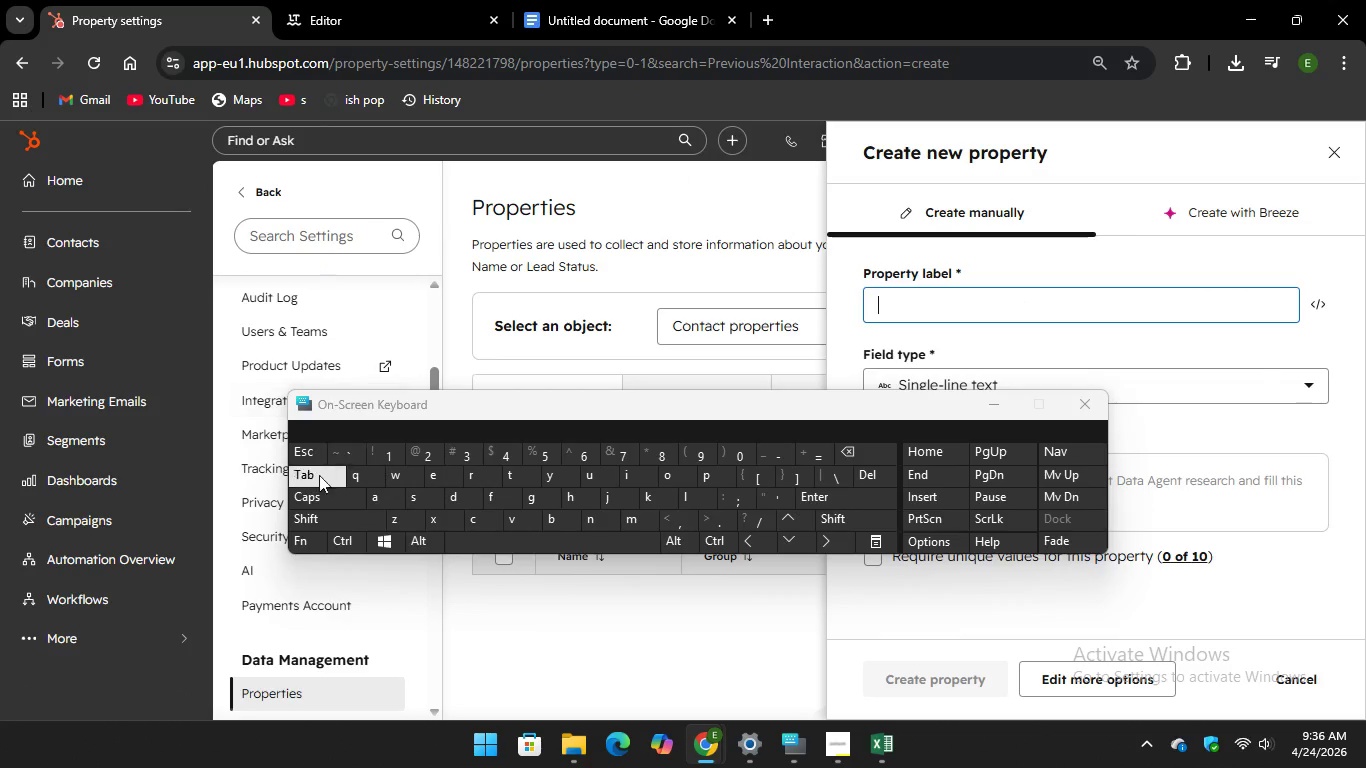 
type(P3)
key(Backspace)
type(re)
 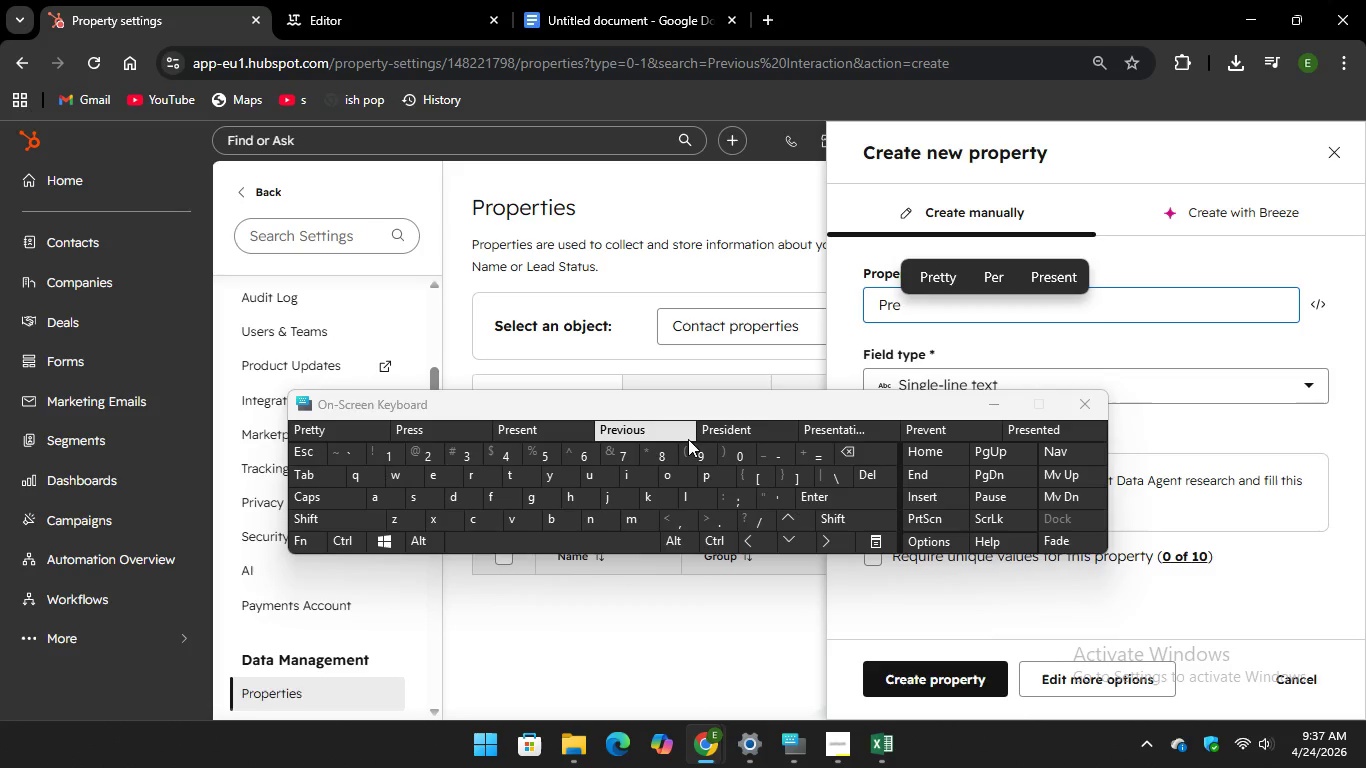 
key(Unknown)
 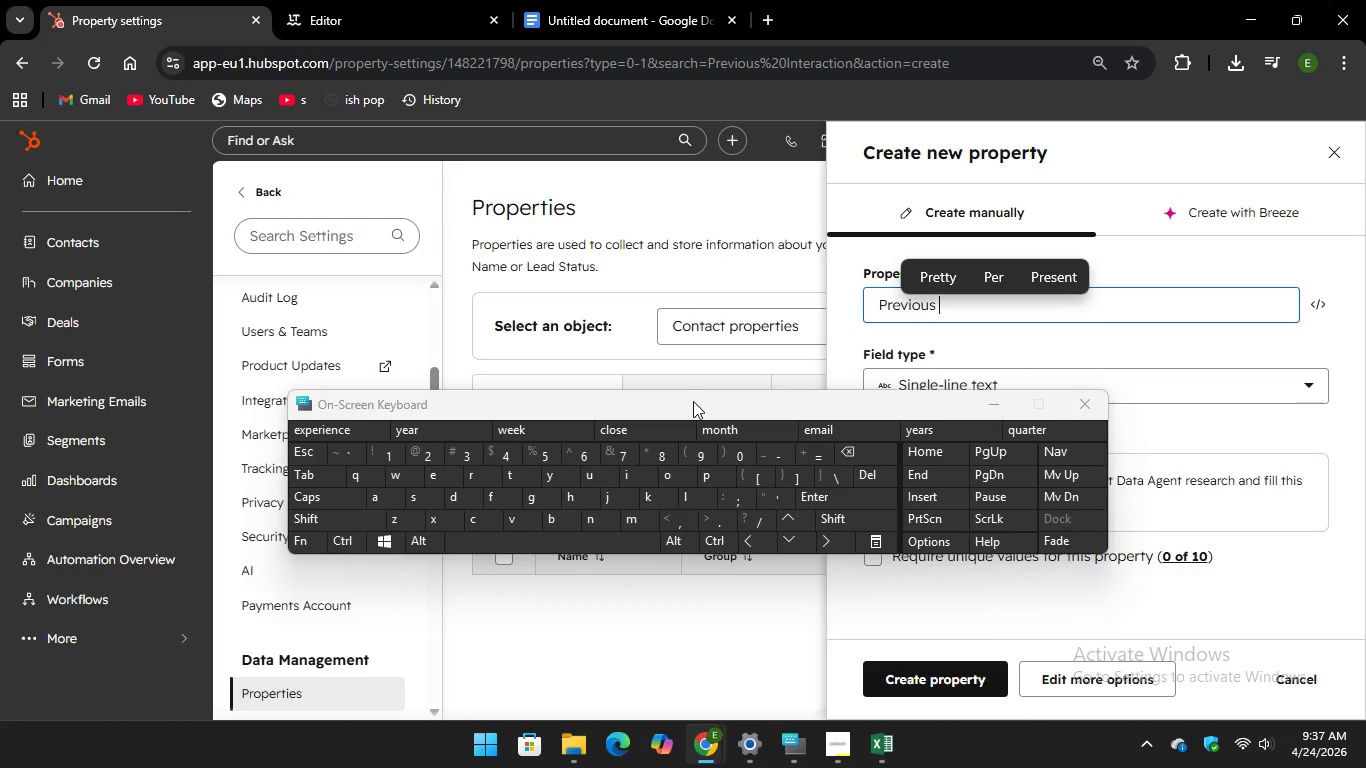 
key(Unknown)
 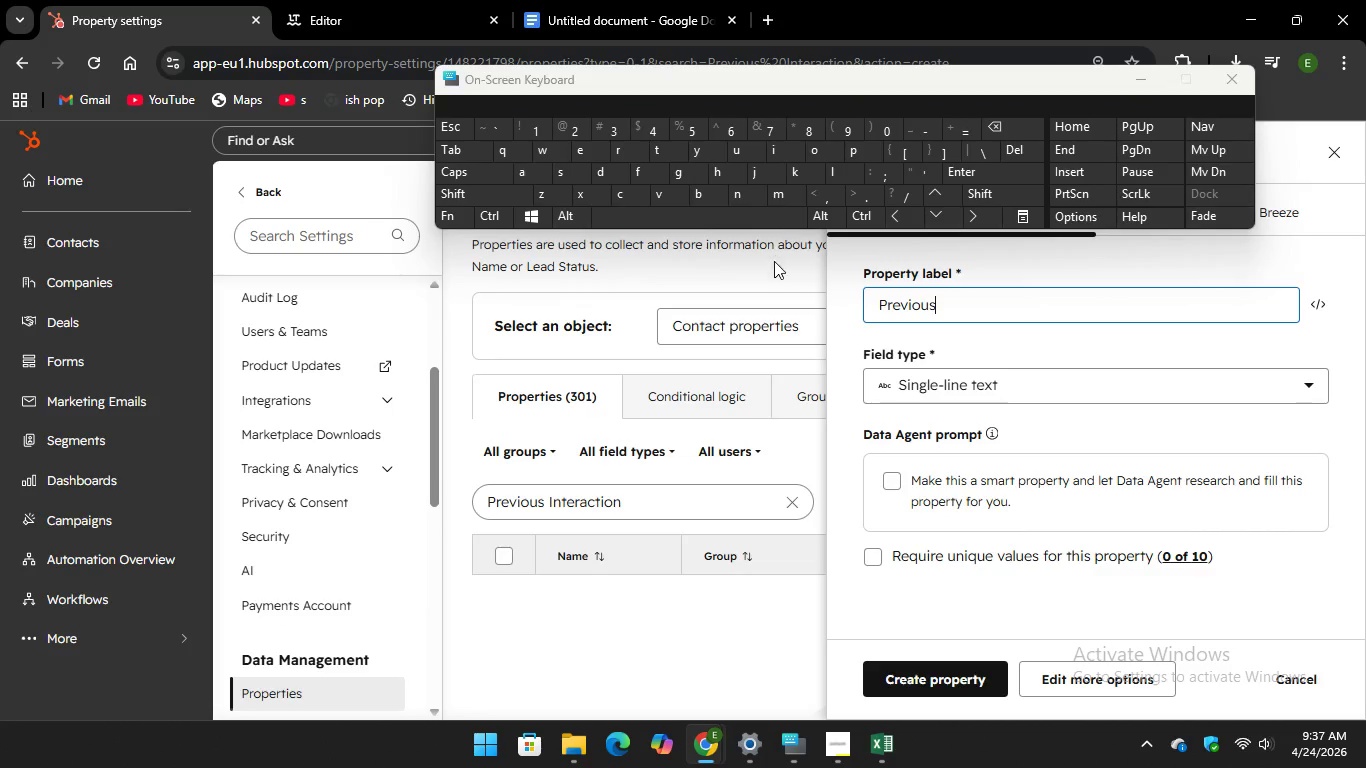 
key(Unknown)
 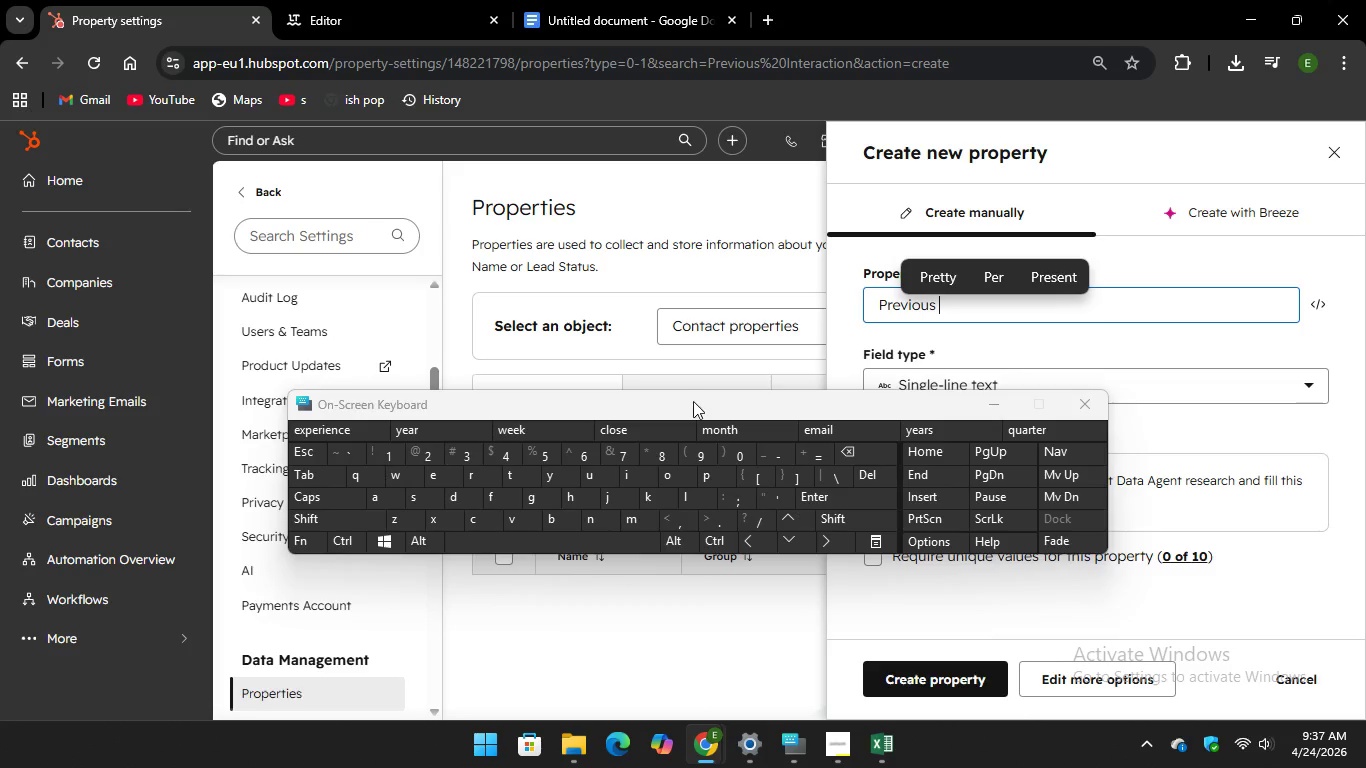 
key(Unknown)
 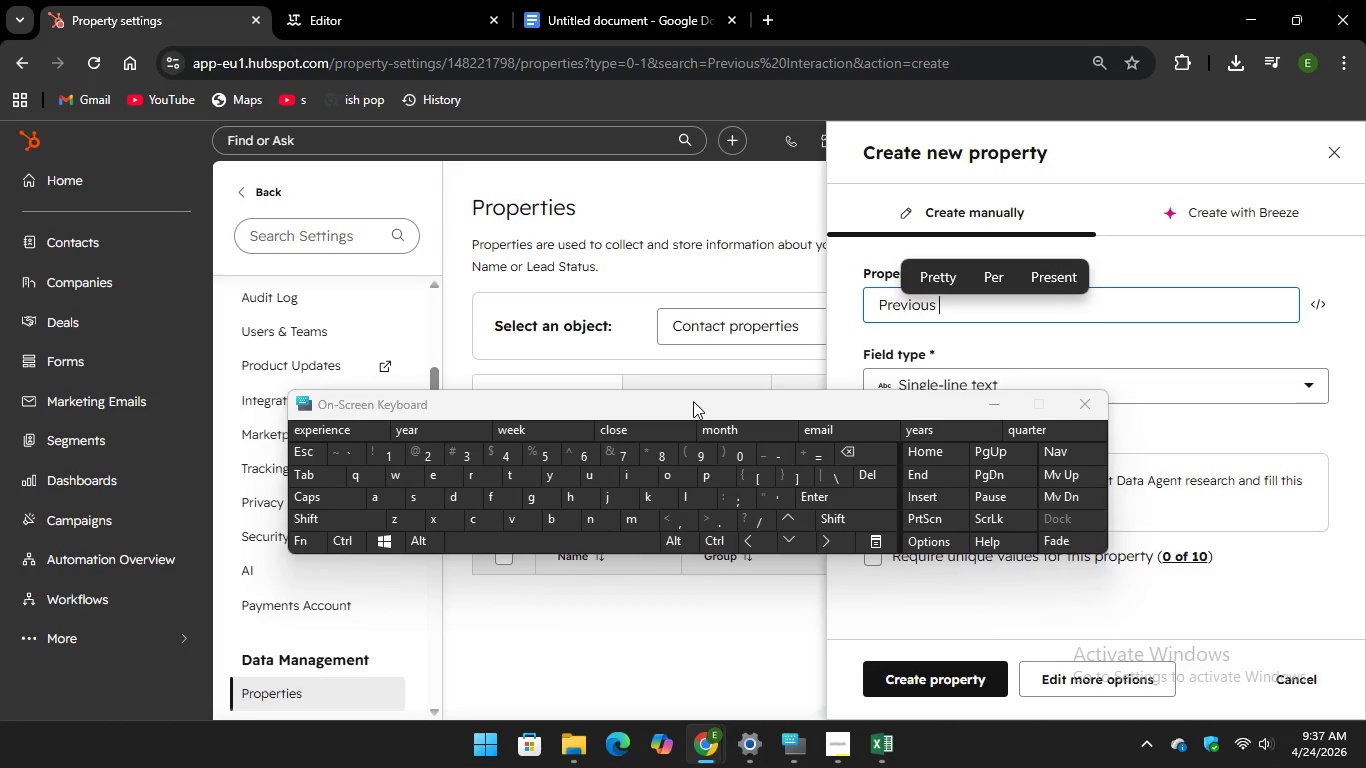 
key(Unknown)
 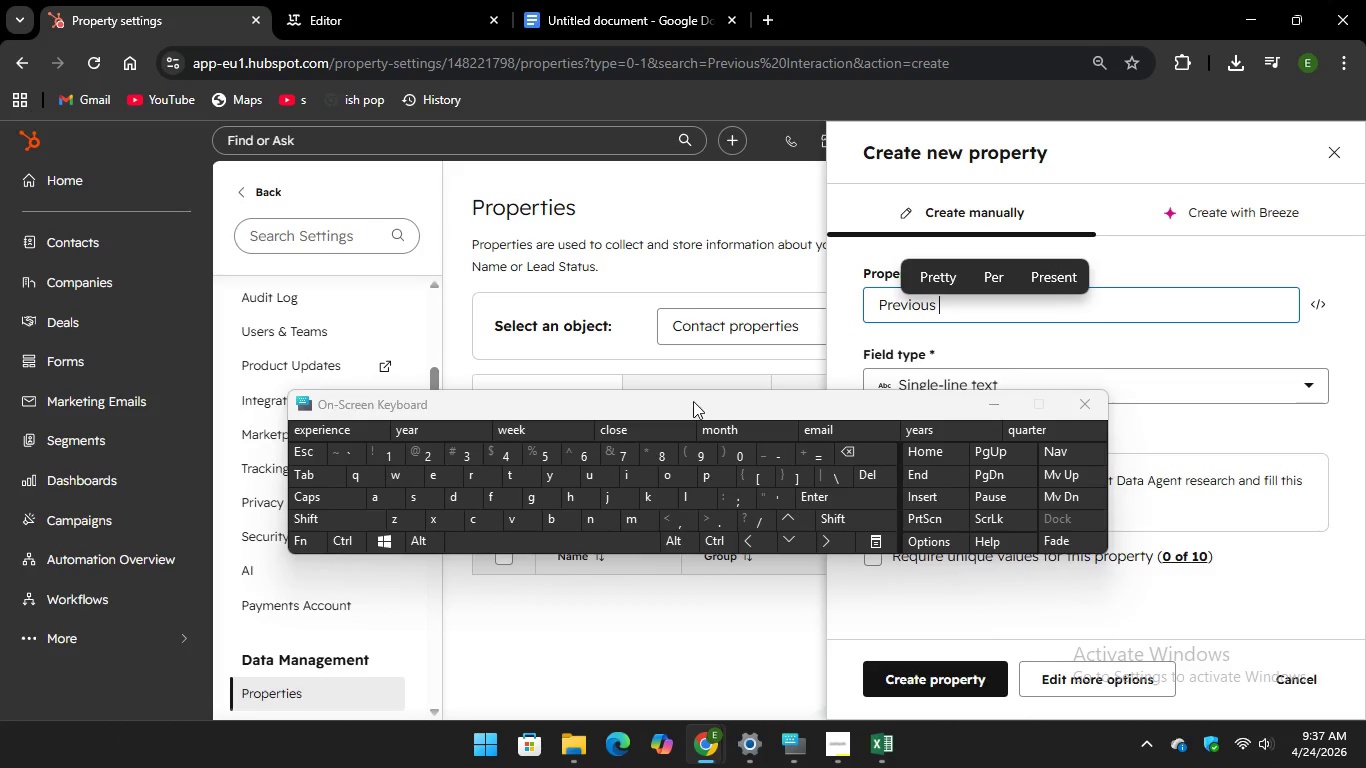 
key(Unknown)
 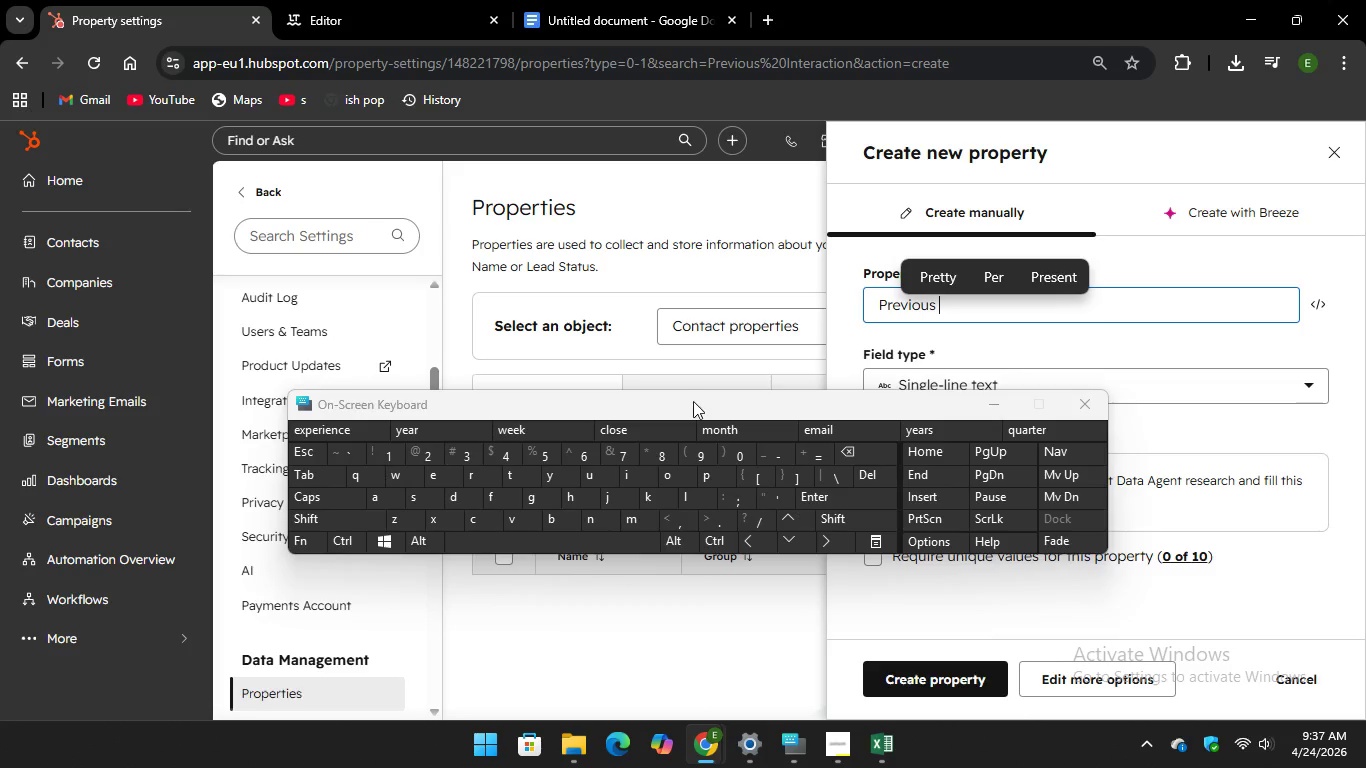 
type( Int)
 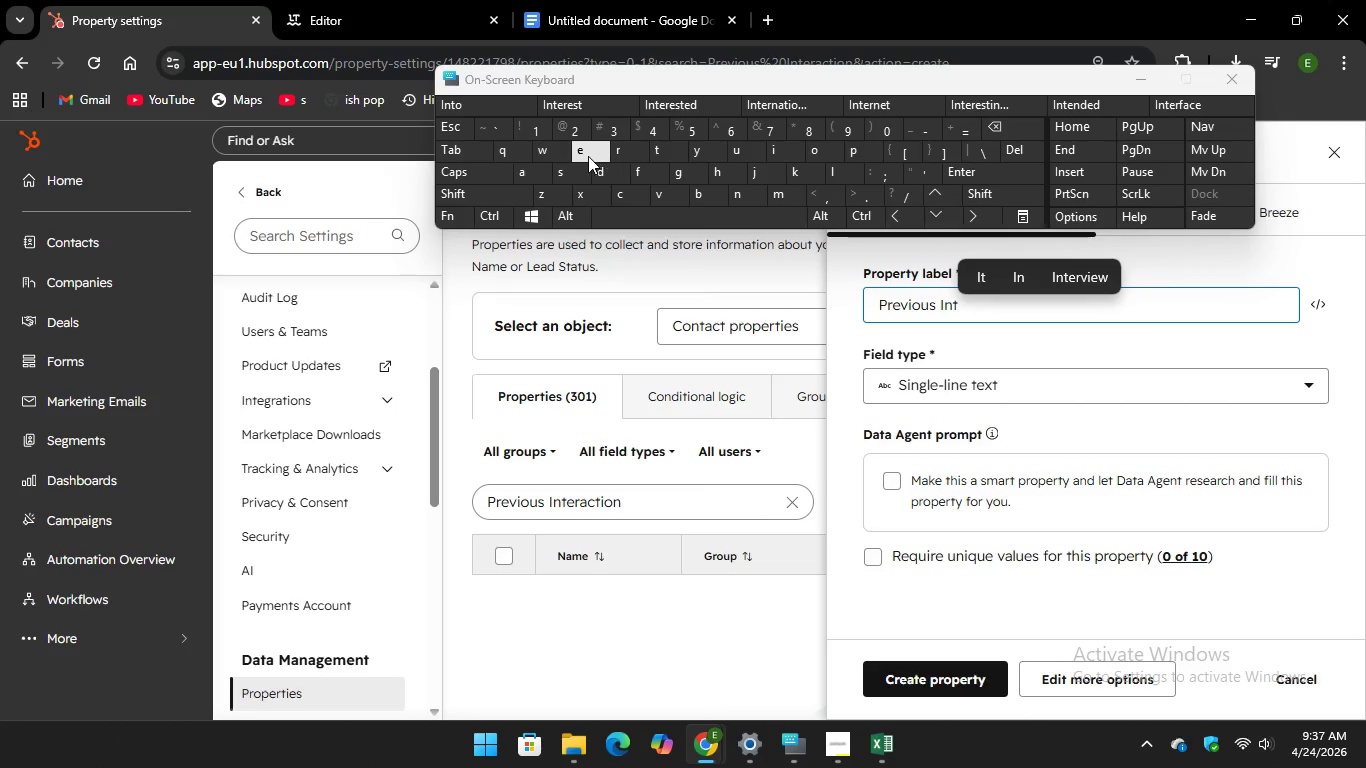 
type(er)
 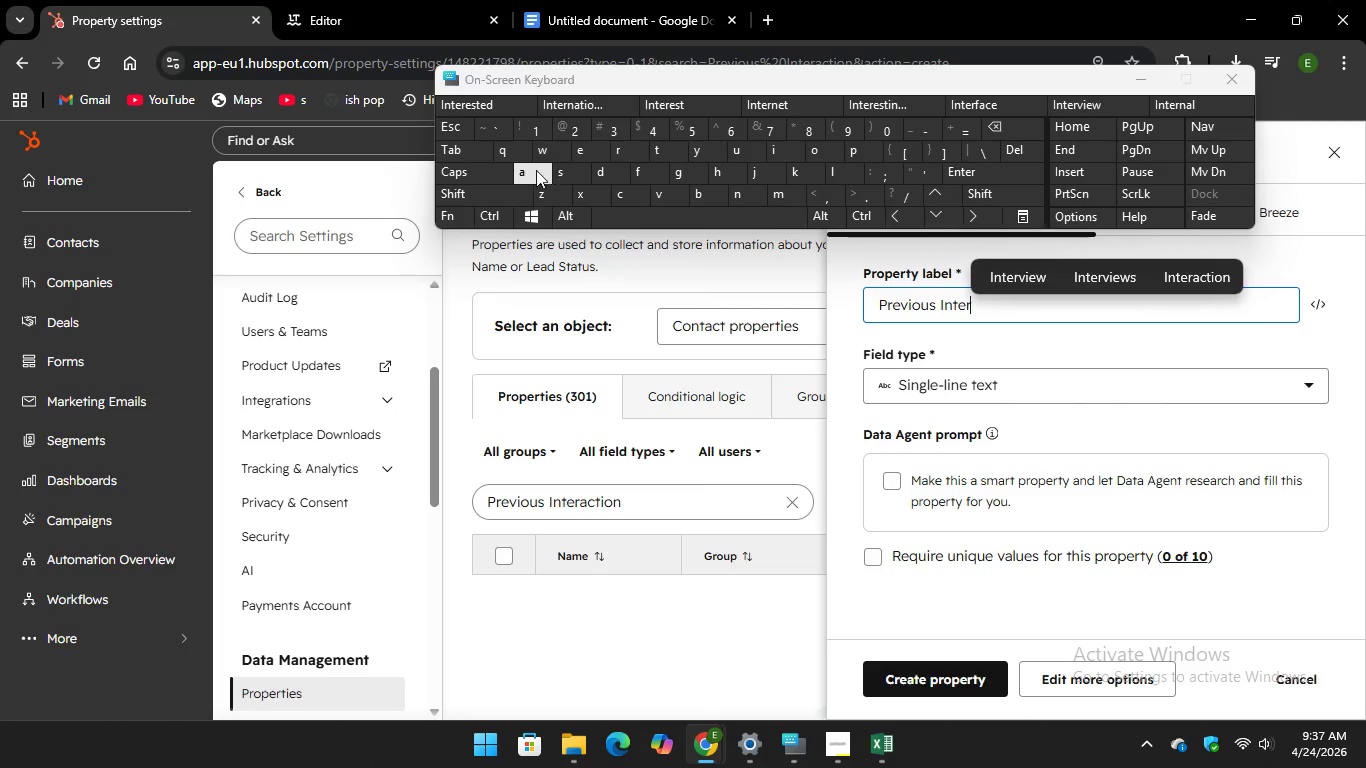 
key(A)
 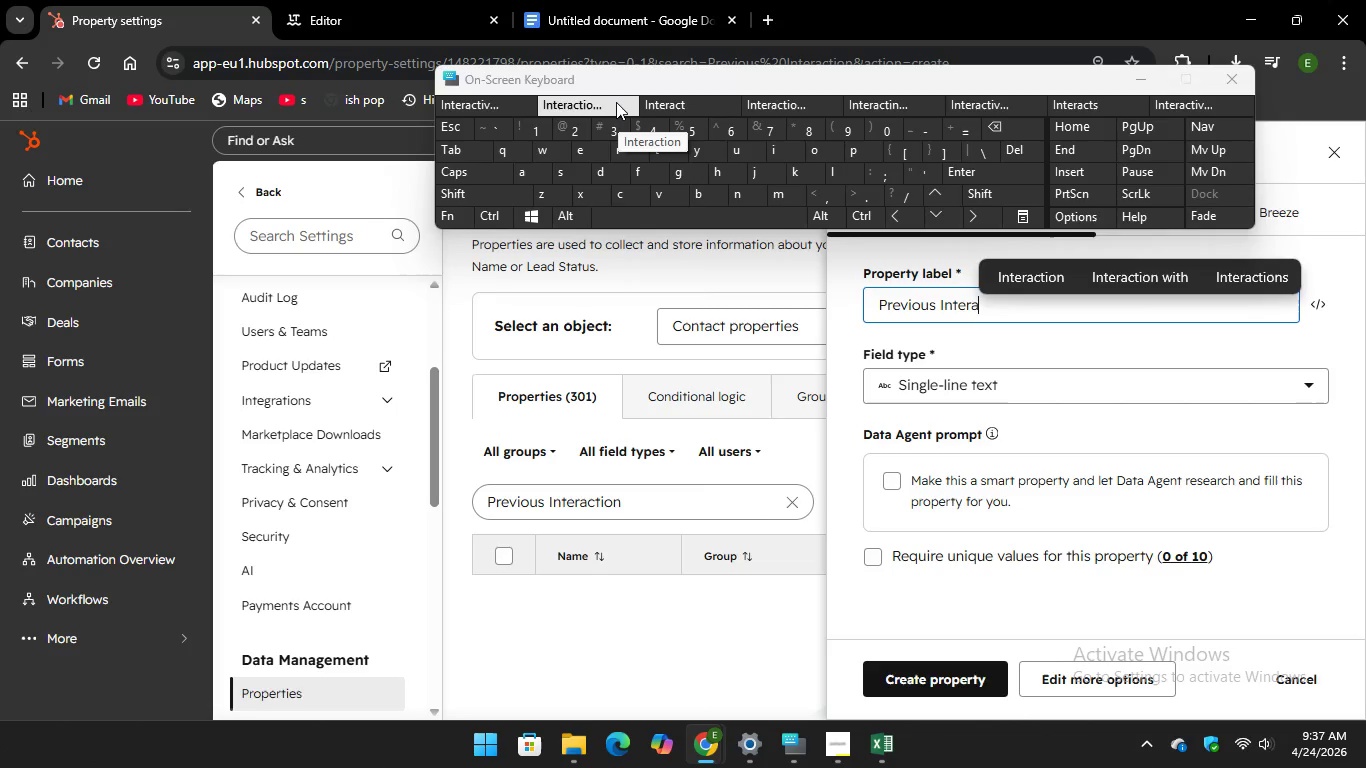 
key(Unknown)
 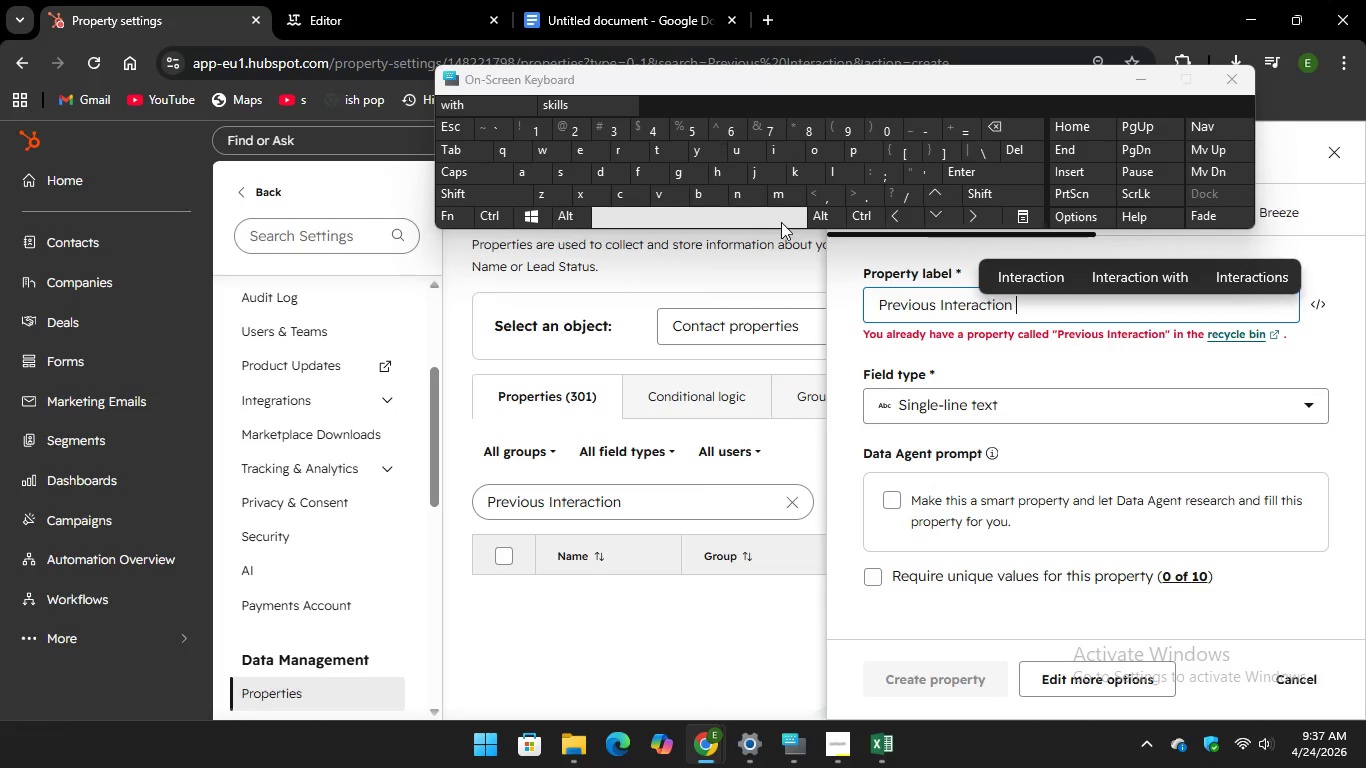 
key(Unknown)
 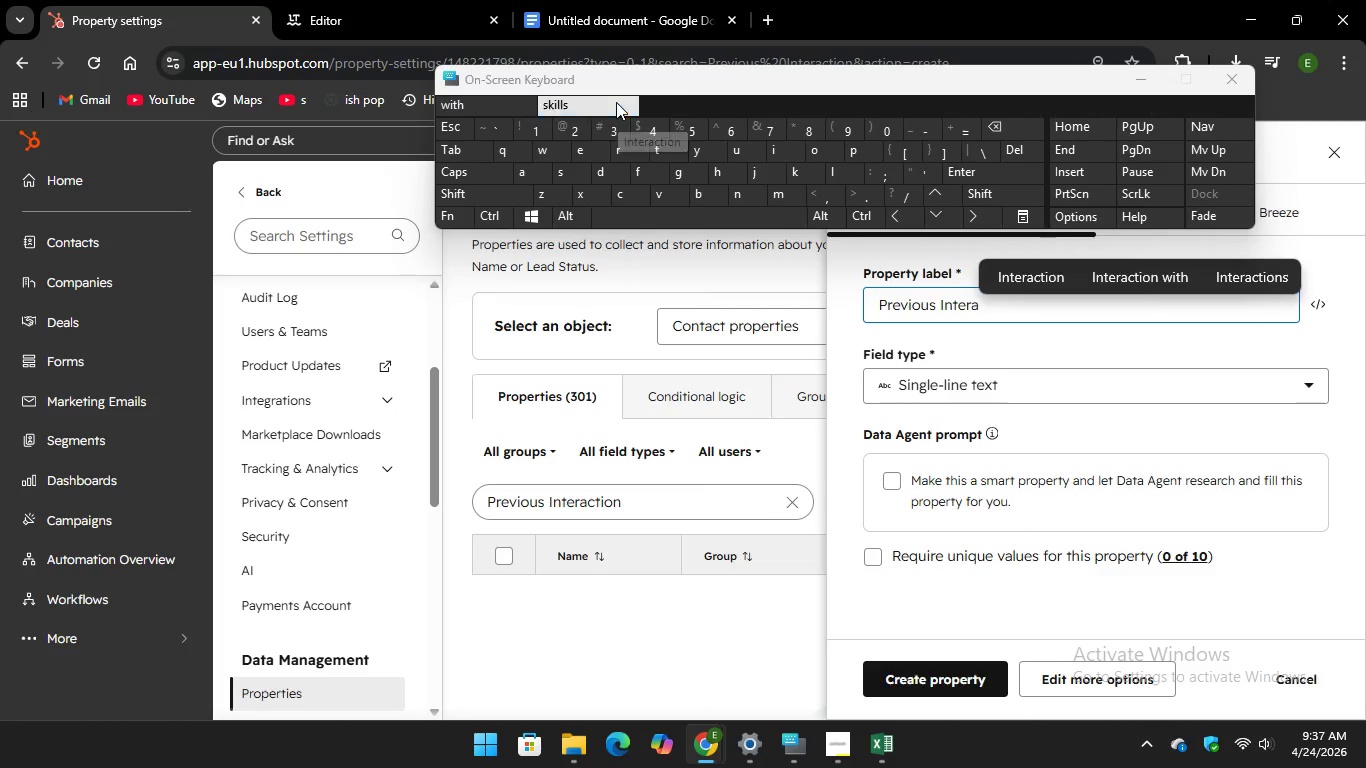 
left_click([1235, 333])
 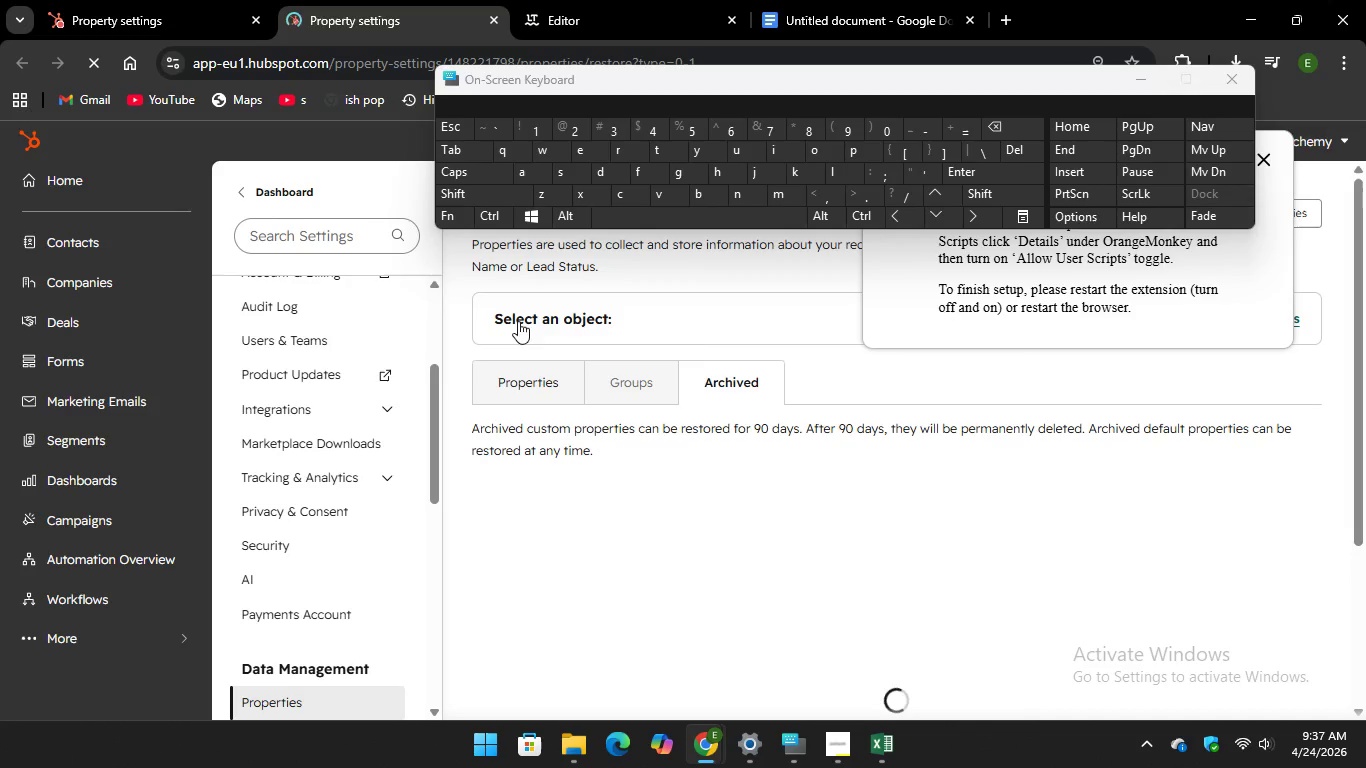 
scroll: coordinate [676, 534], scroll_direction: down, amount: 2.0
 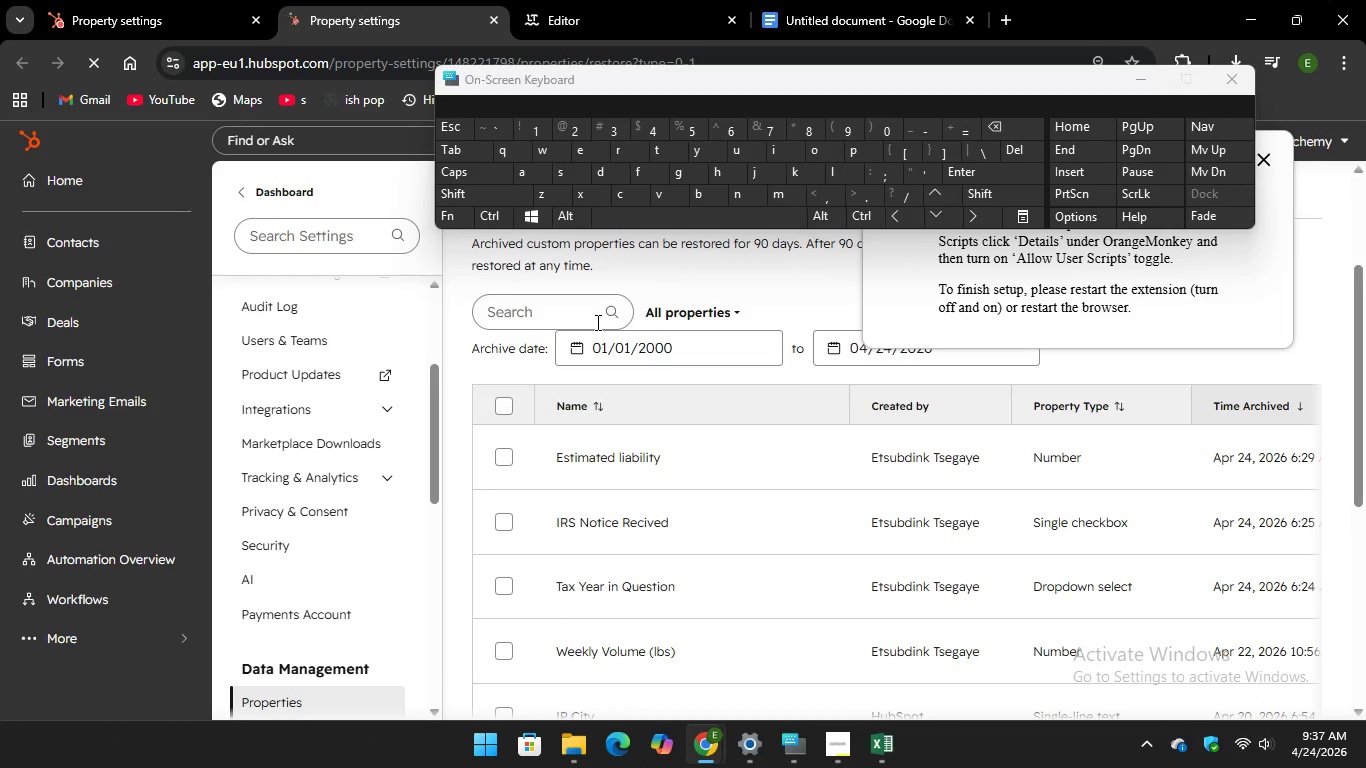 
left_click([593, 309])
 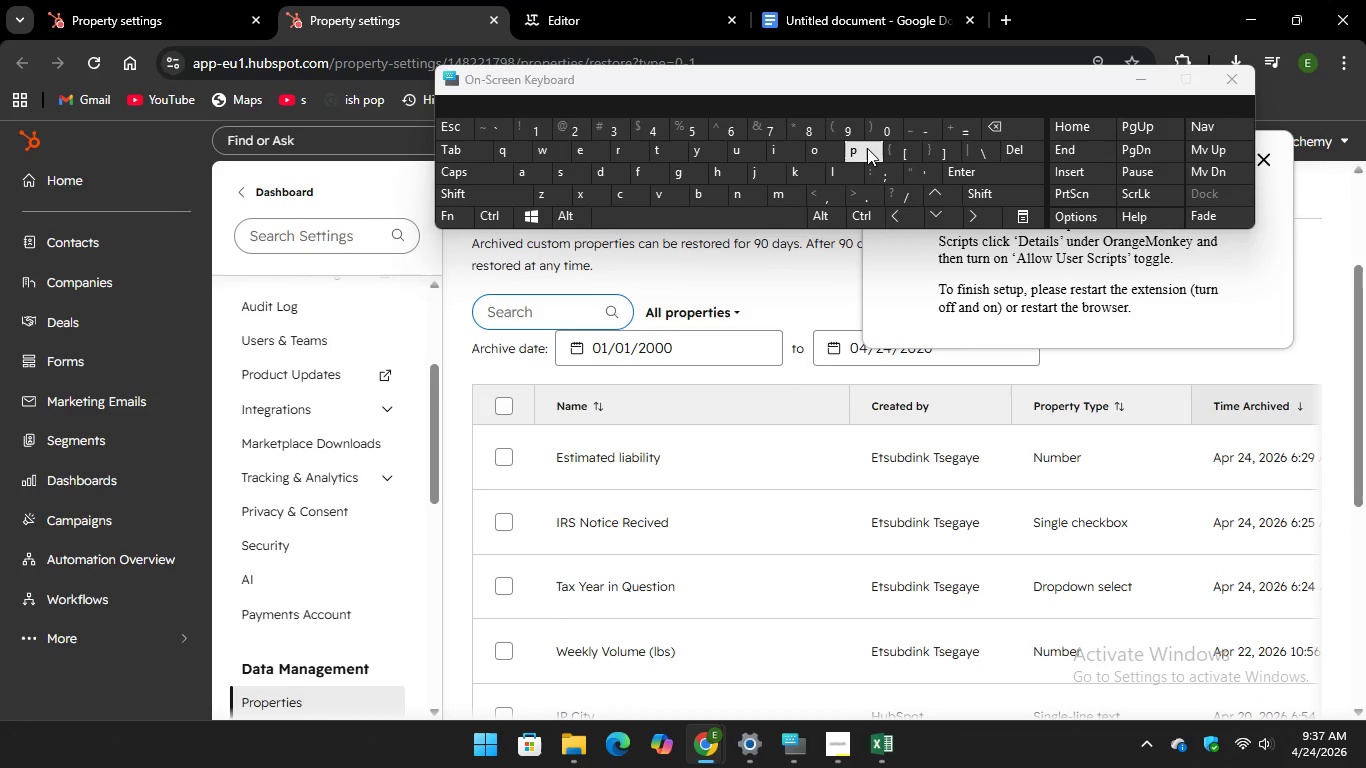 
type(pre)
 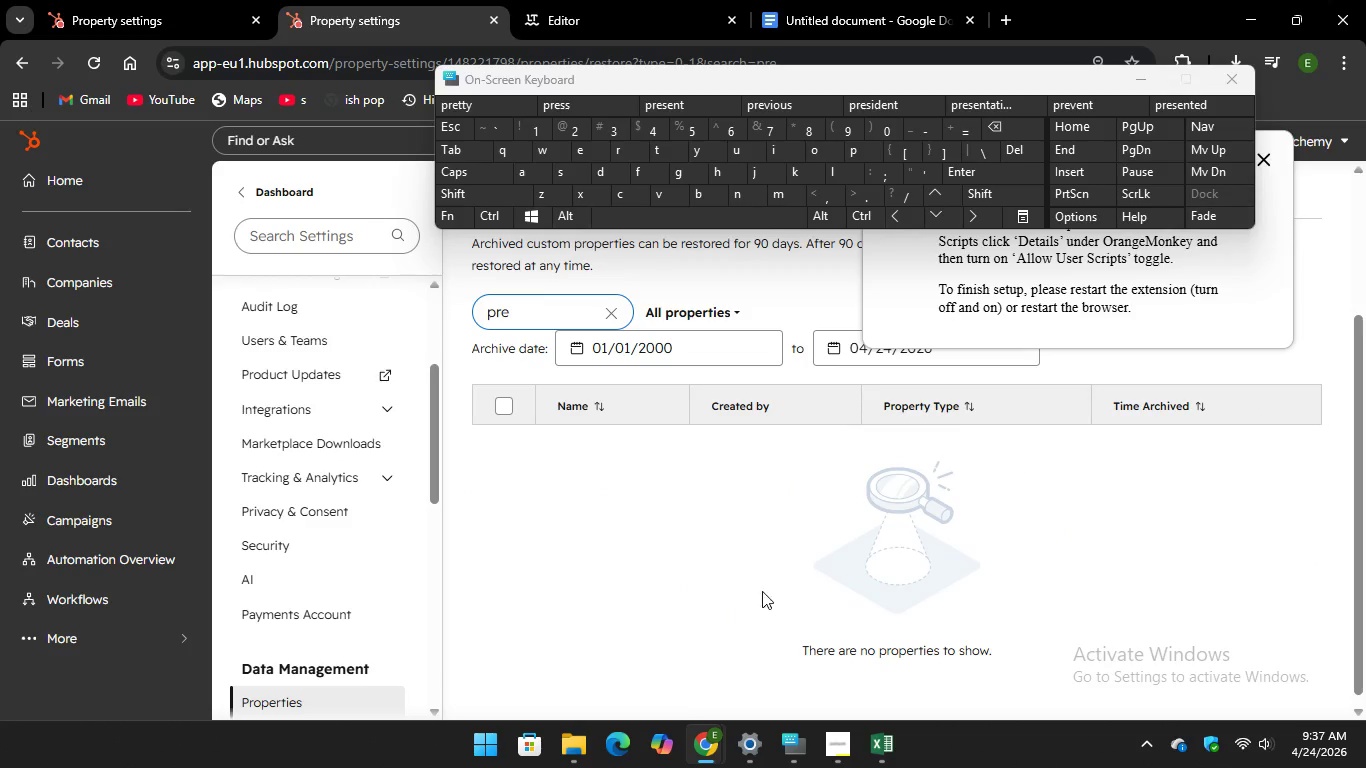 
scroll: coordinate [806, 564], scroll_direction: down, amount: 4.0
 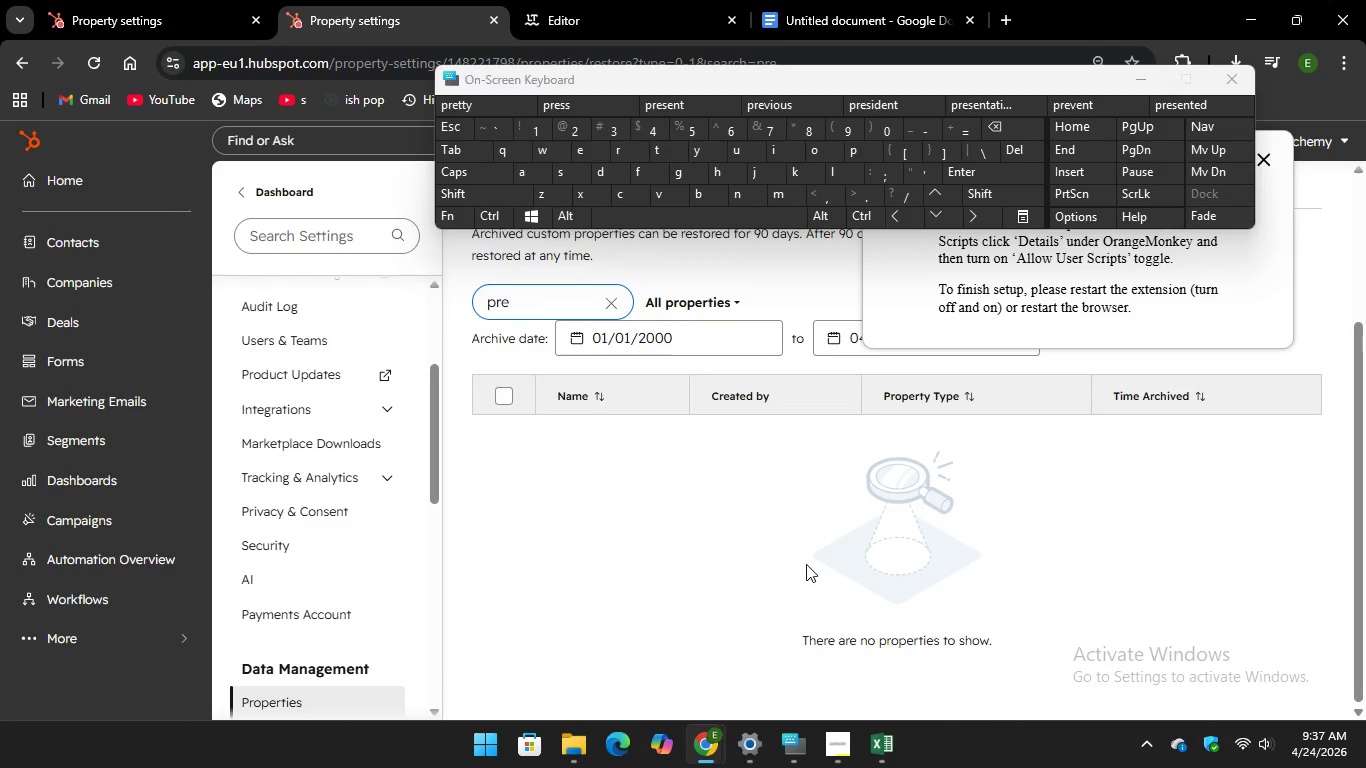 
scroll: coordinate [806, 564], scroll_direction: up, amount: 2.0
 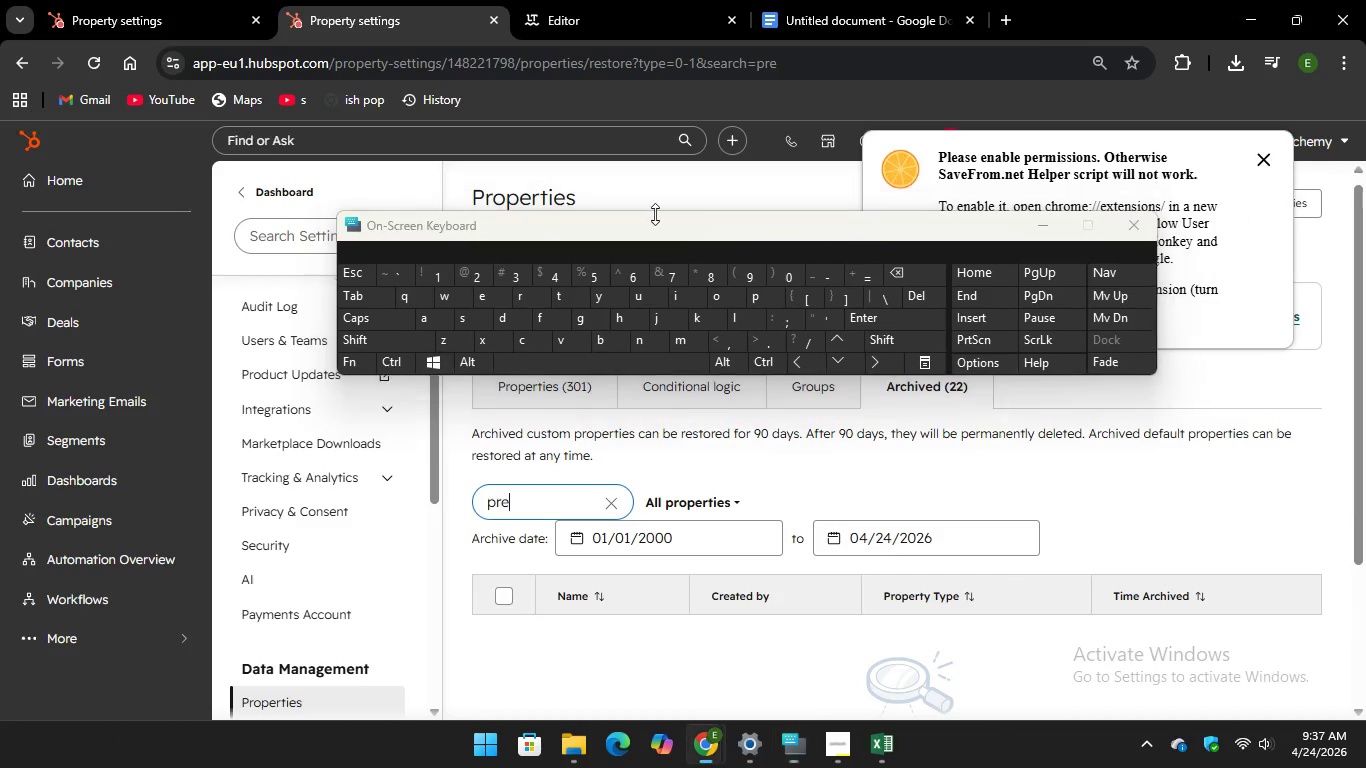 
left_click([98, 14])
 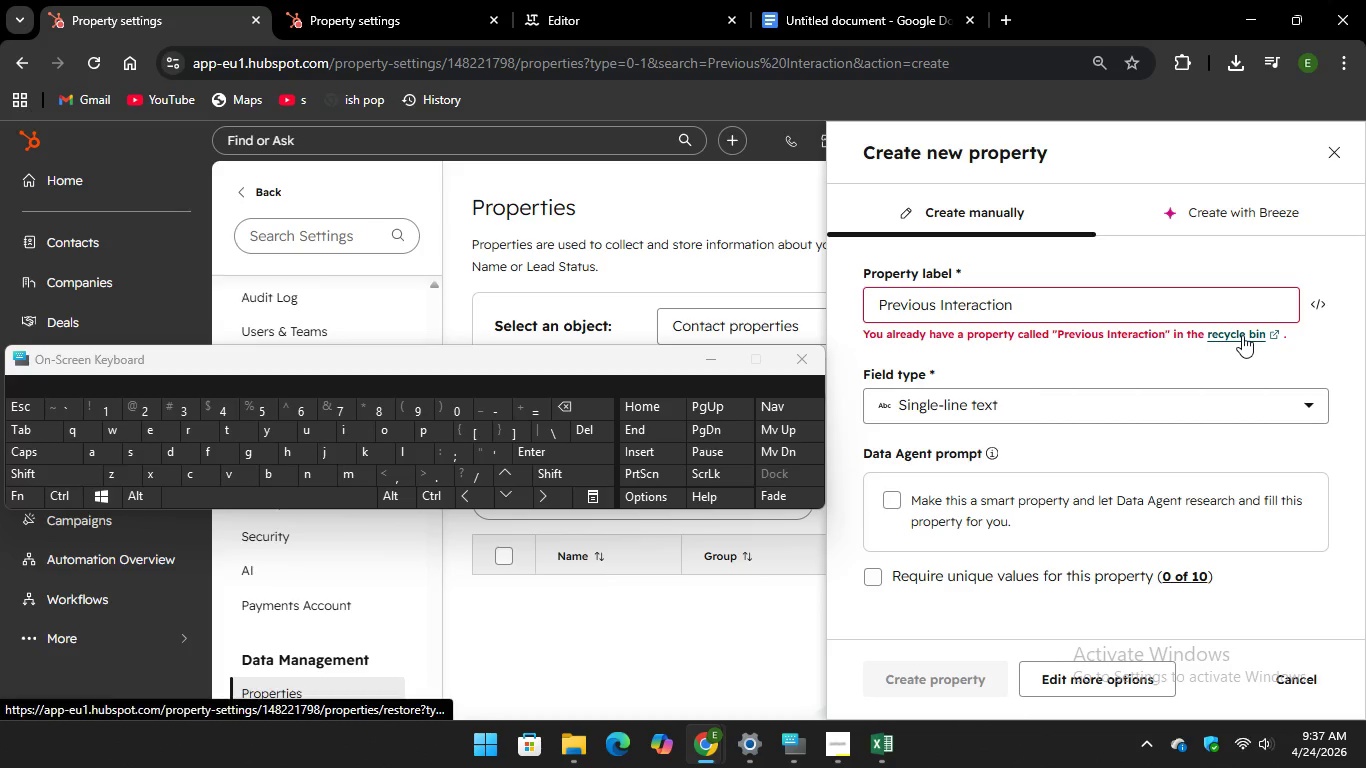 
wait(5.61)
 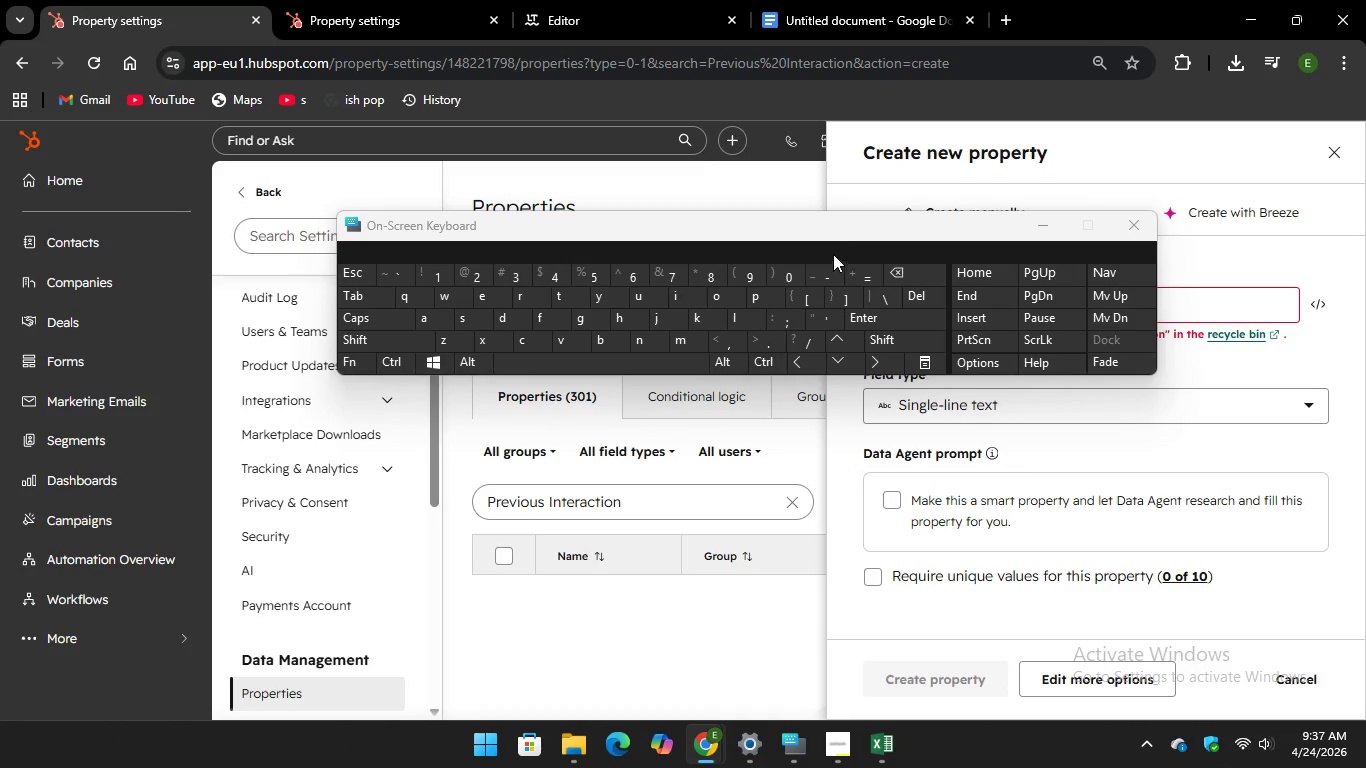 
left_click([1241, 335])
 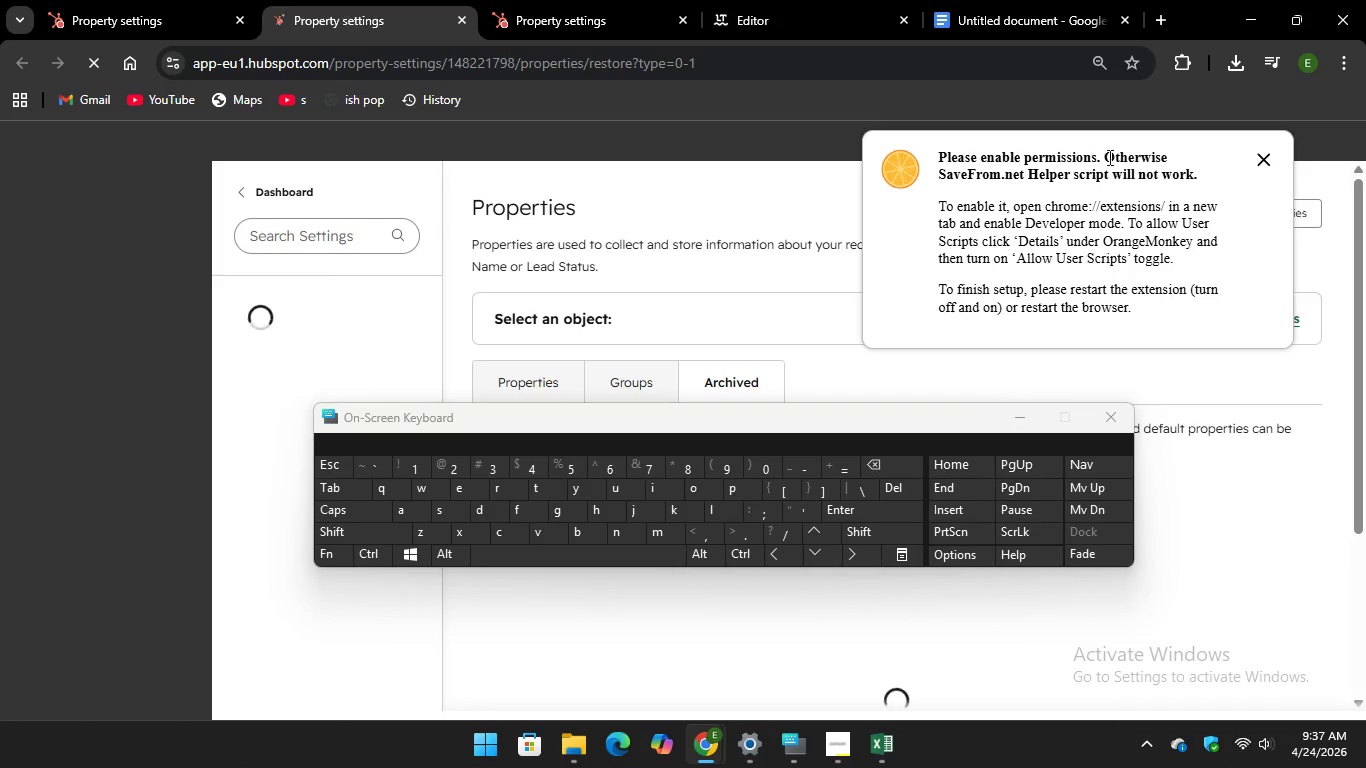 
left_click([1260, 162])
 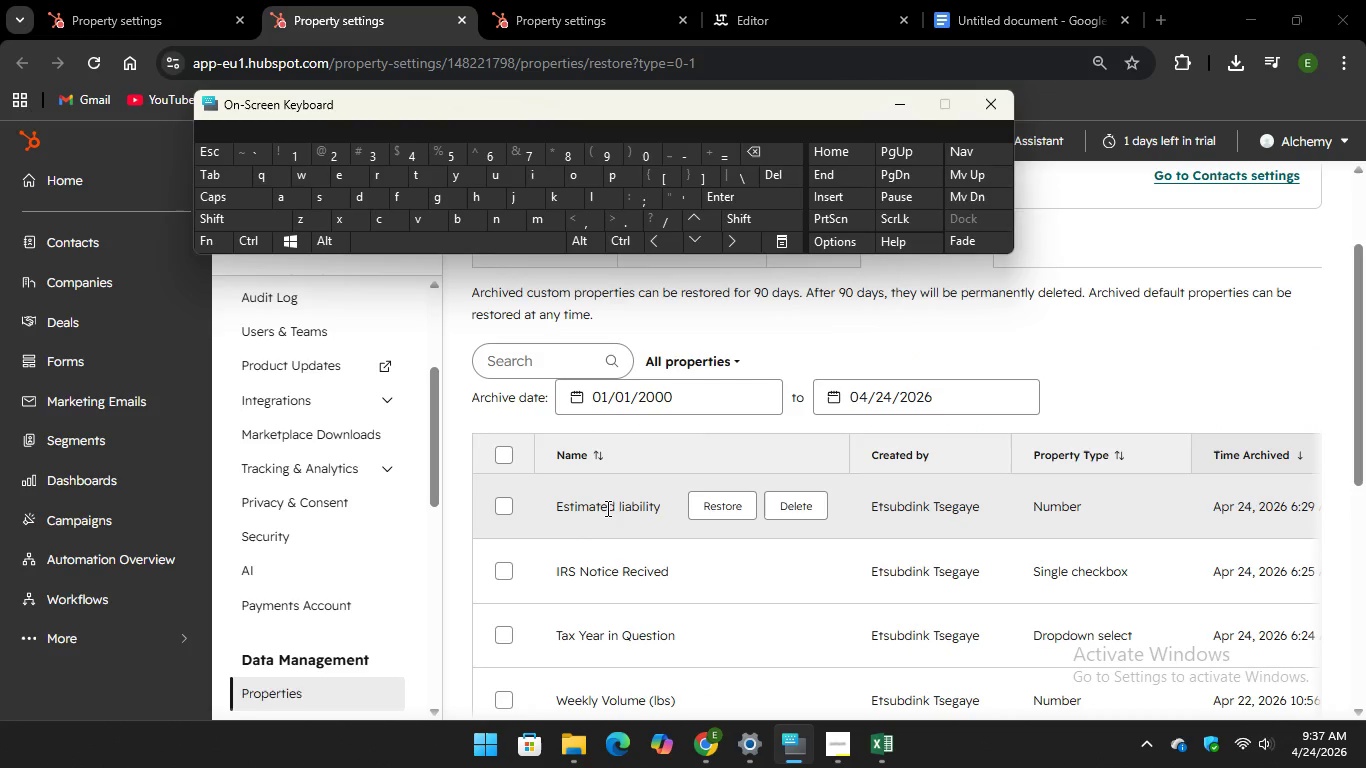 
wait(18.33)
 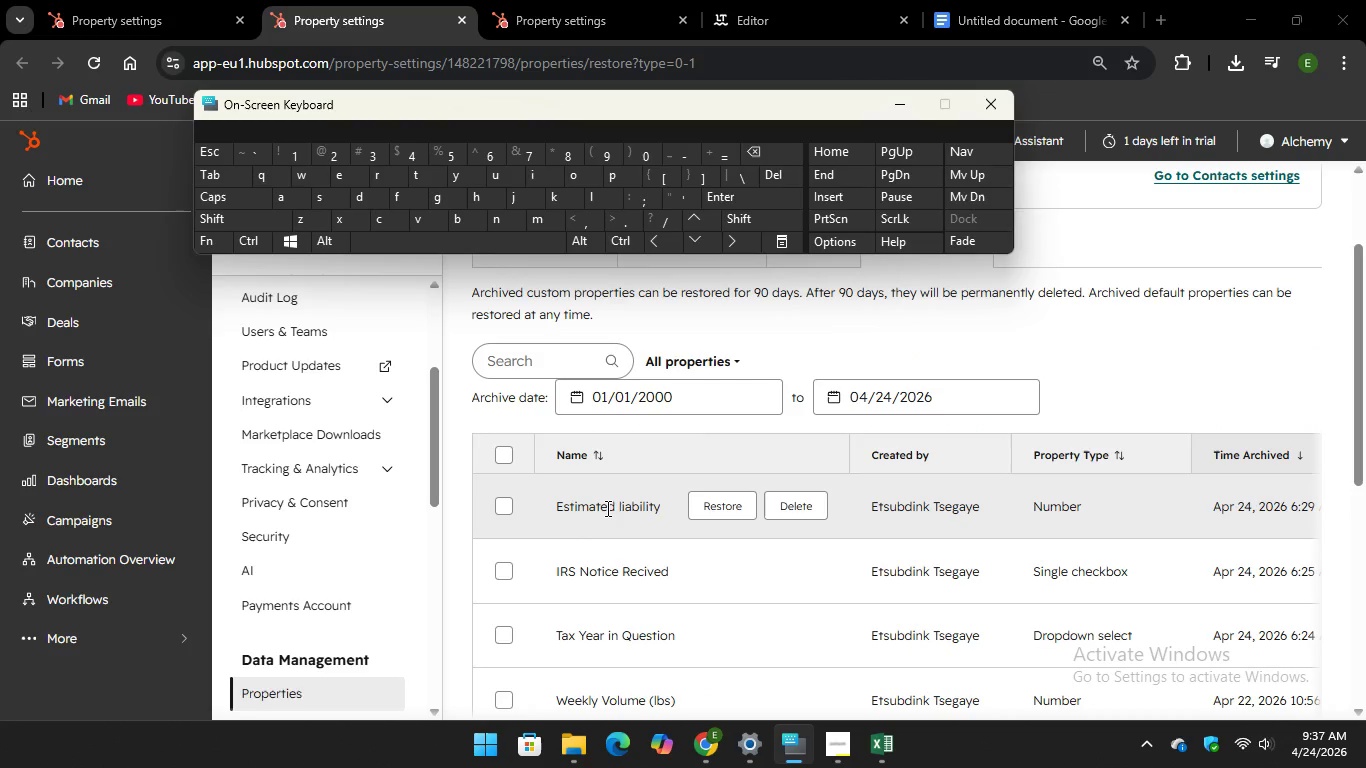 
left_click([844, 672])
 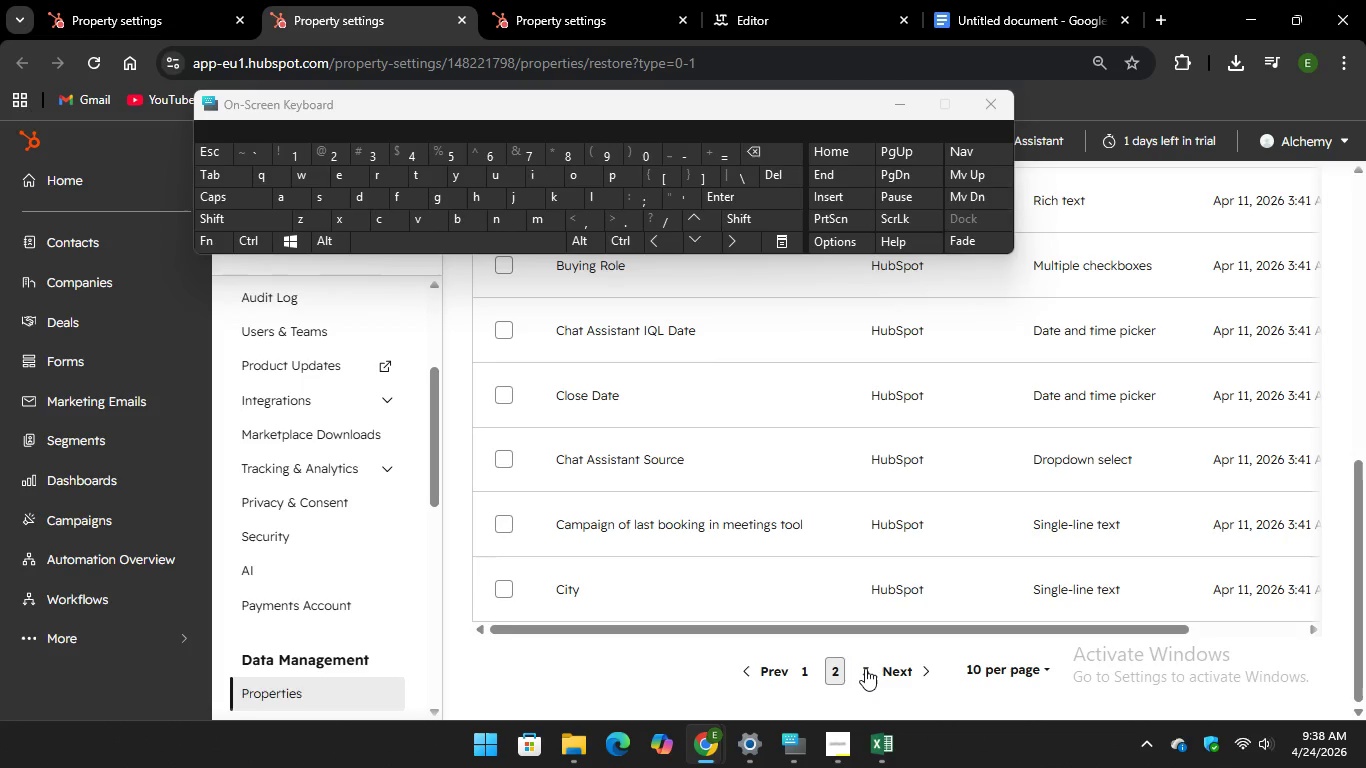 
left_click([866, 669])
 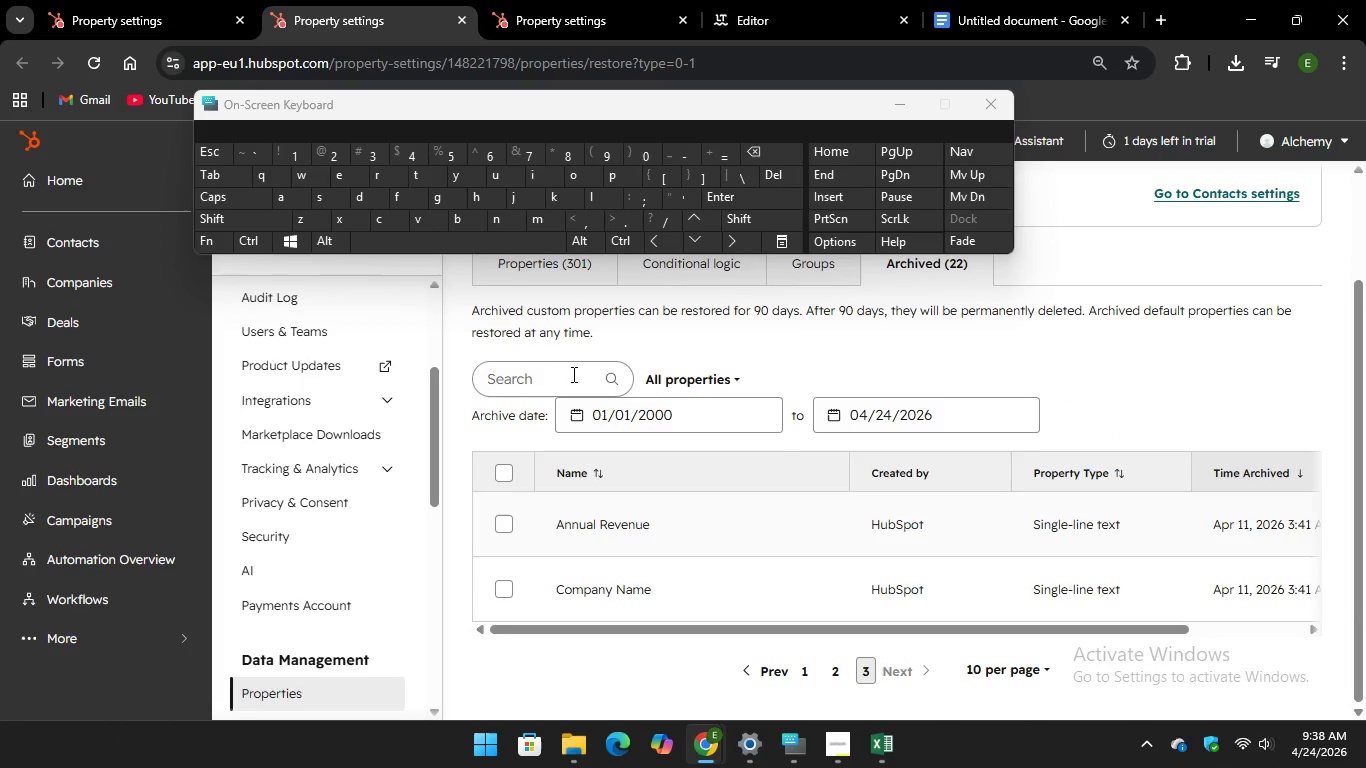 
left_click([572, 372])
 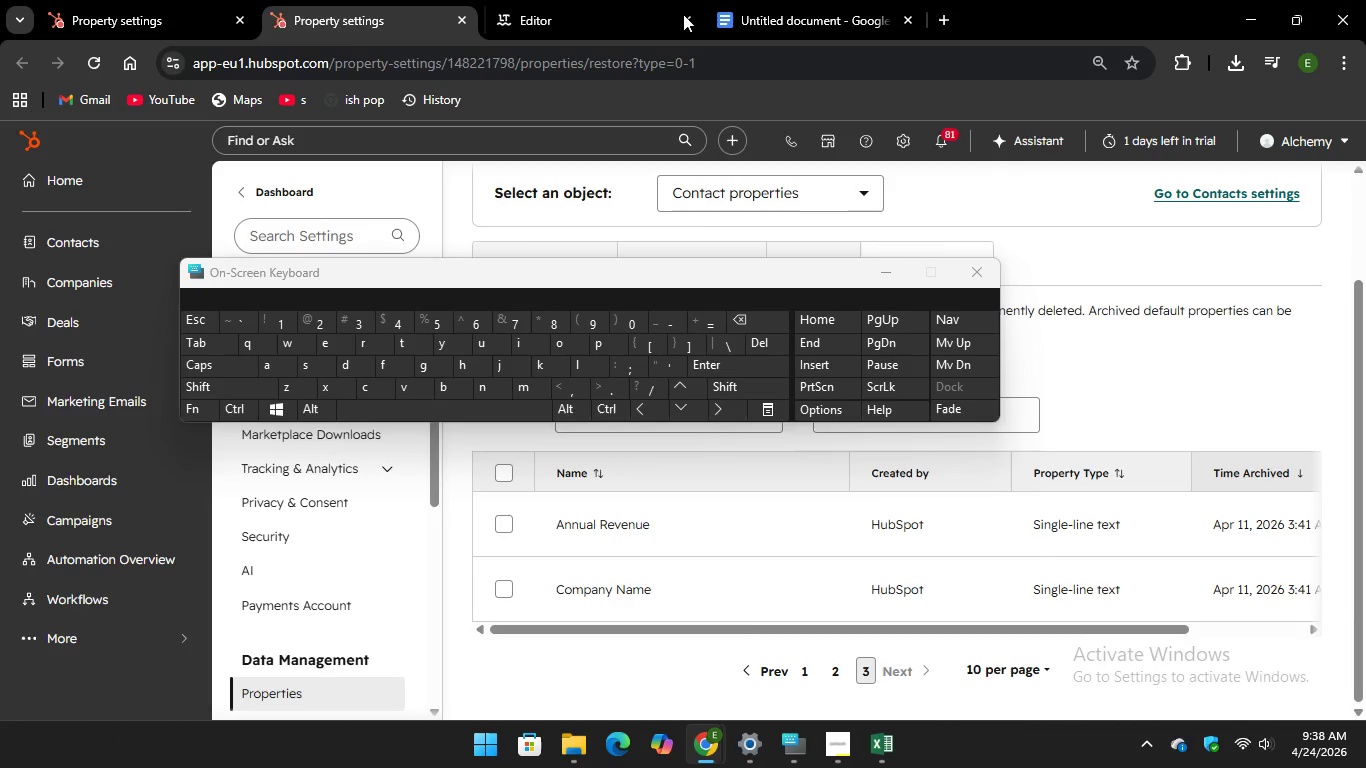 
left_click([459, 14])
 